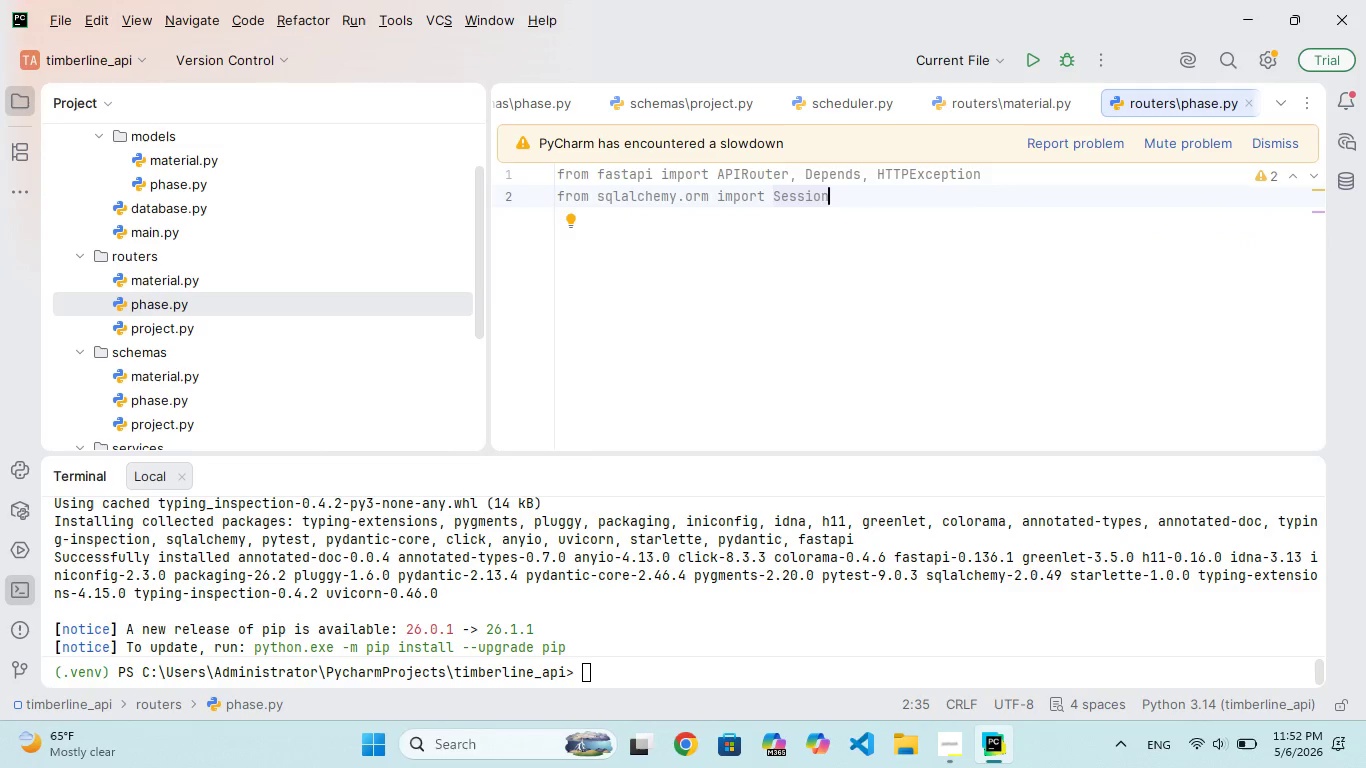 
type(frm)
key(Backspace)
key(Backspace)
key(Backspace)
key(Backspace)
 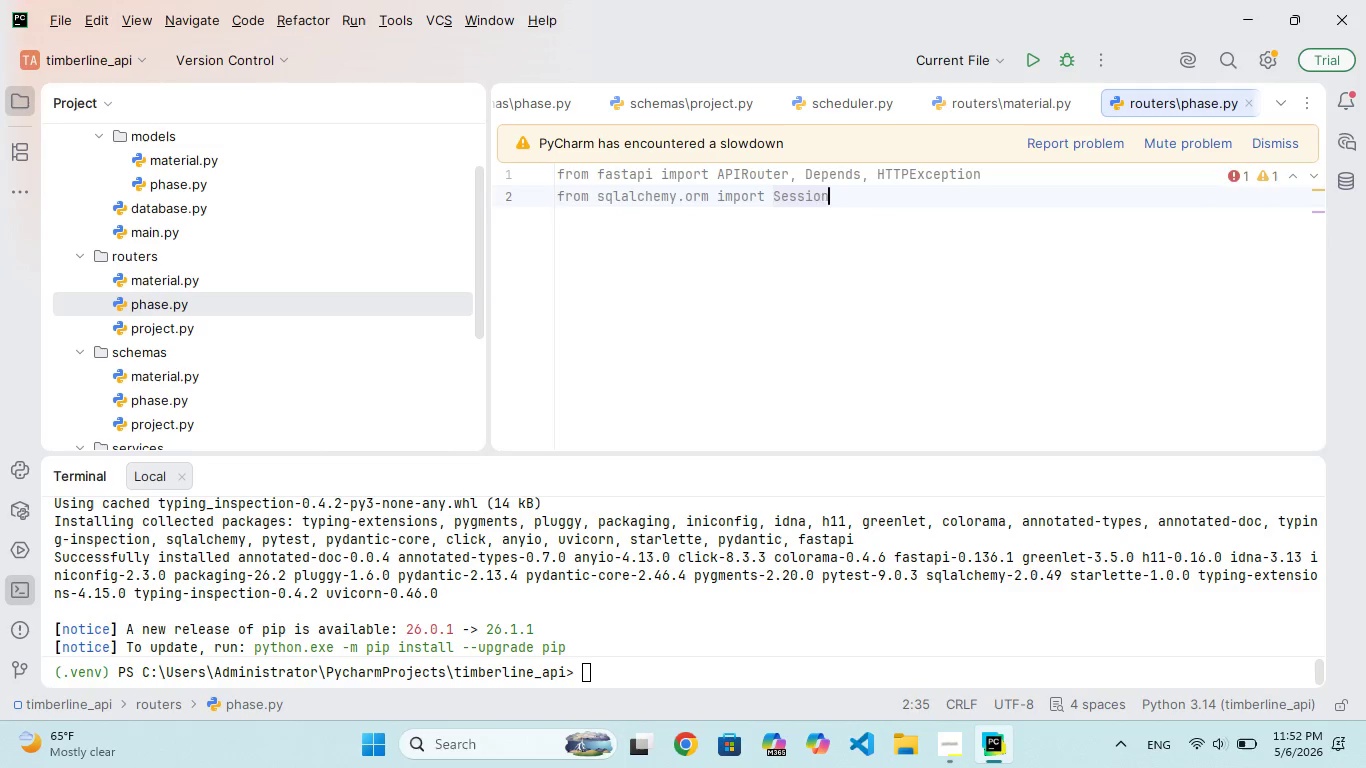 
hold_key(key=O, duration=0.41)
 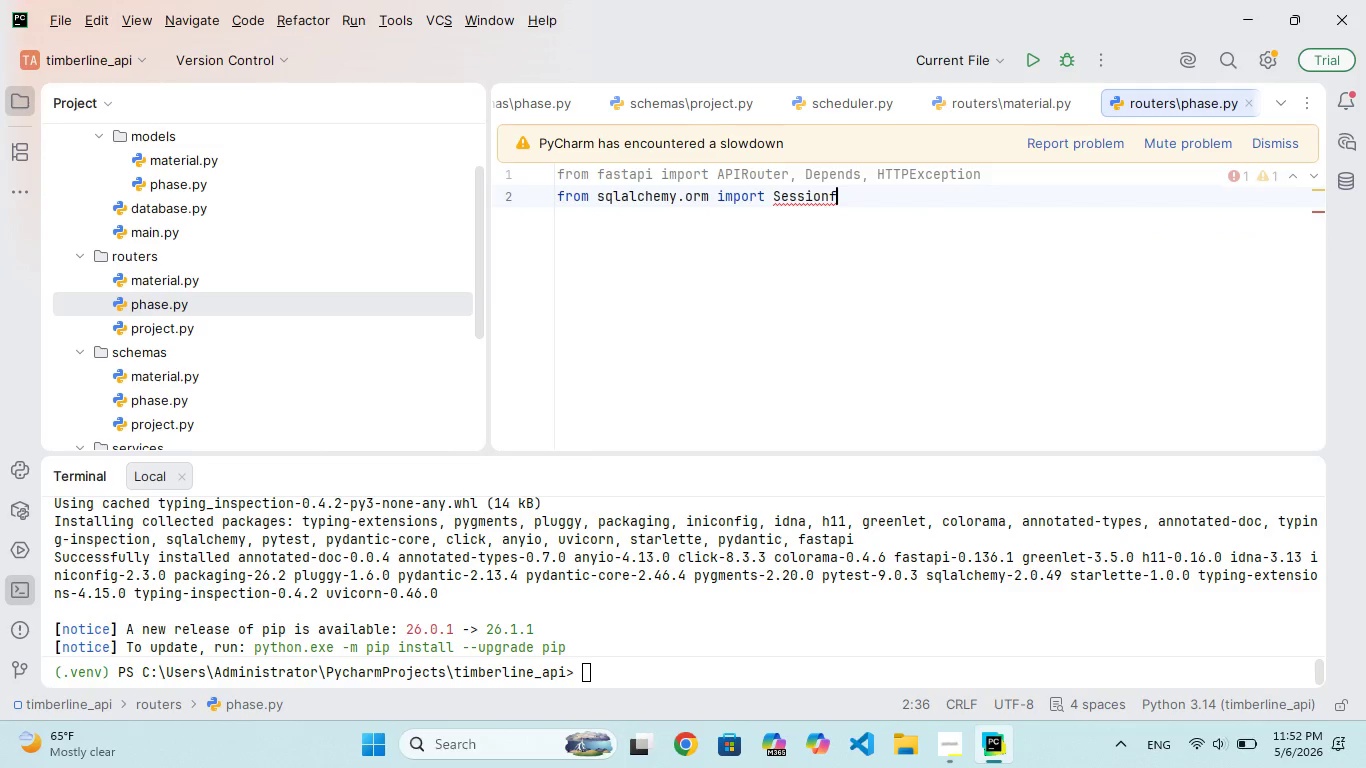 
key(Enter)
 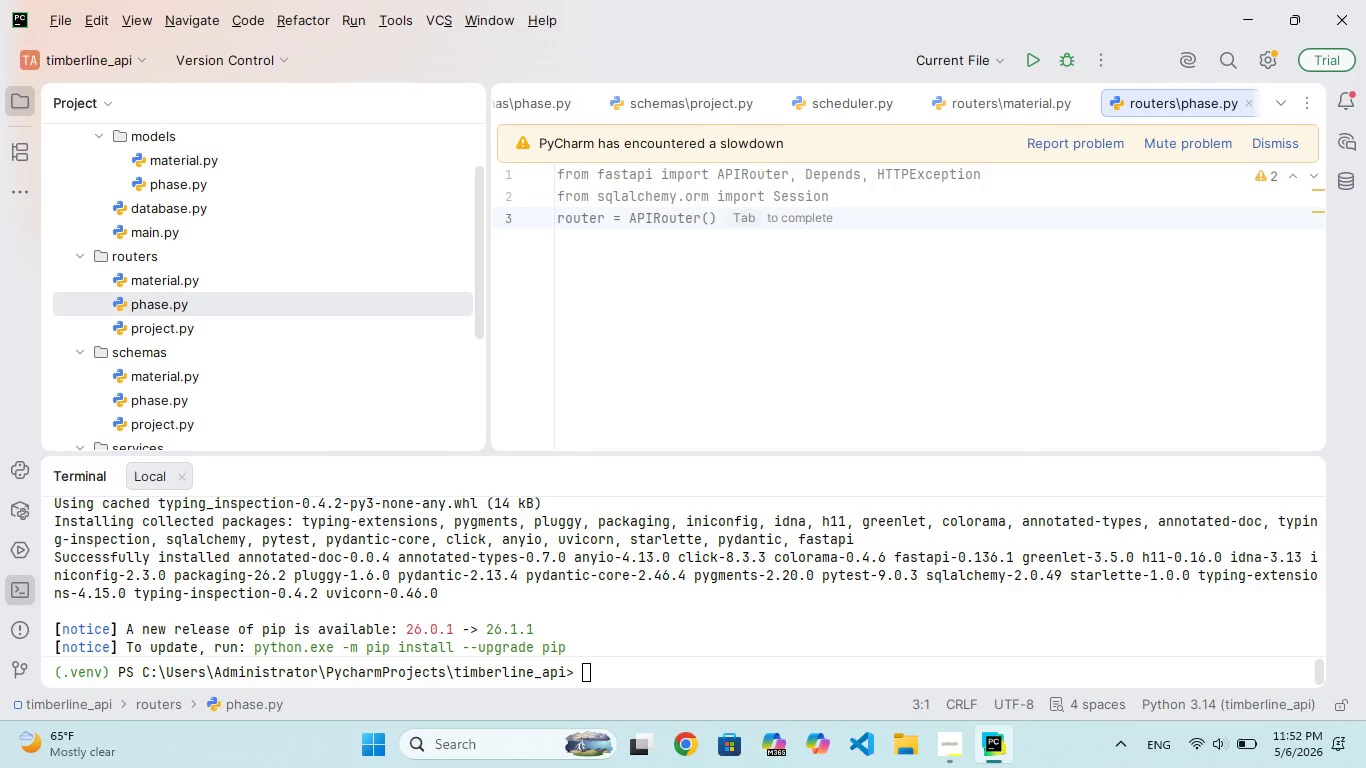 
type(frm app.database importt_db)
 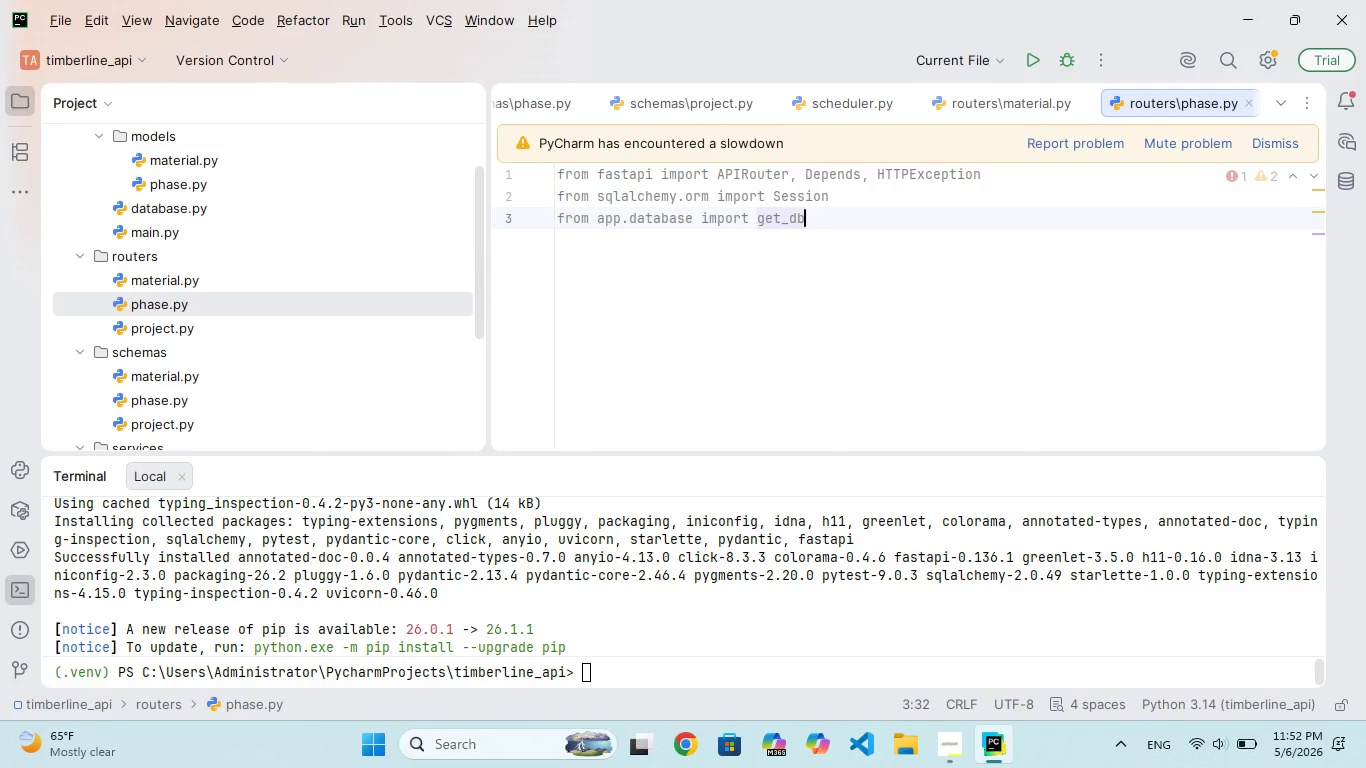 
hold_key(key=G, duration=0.31)
 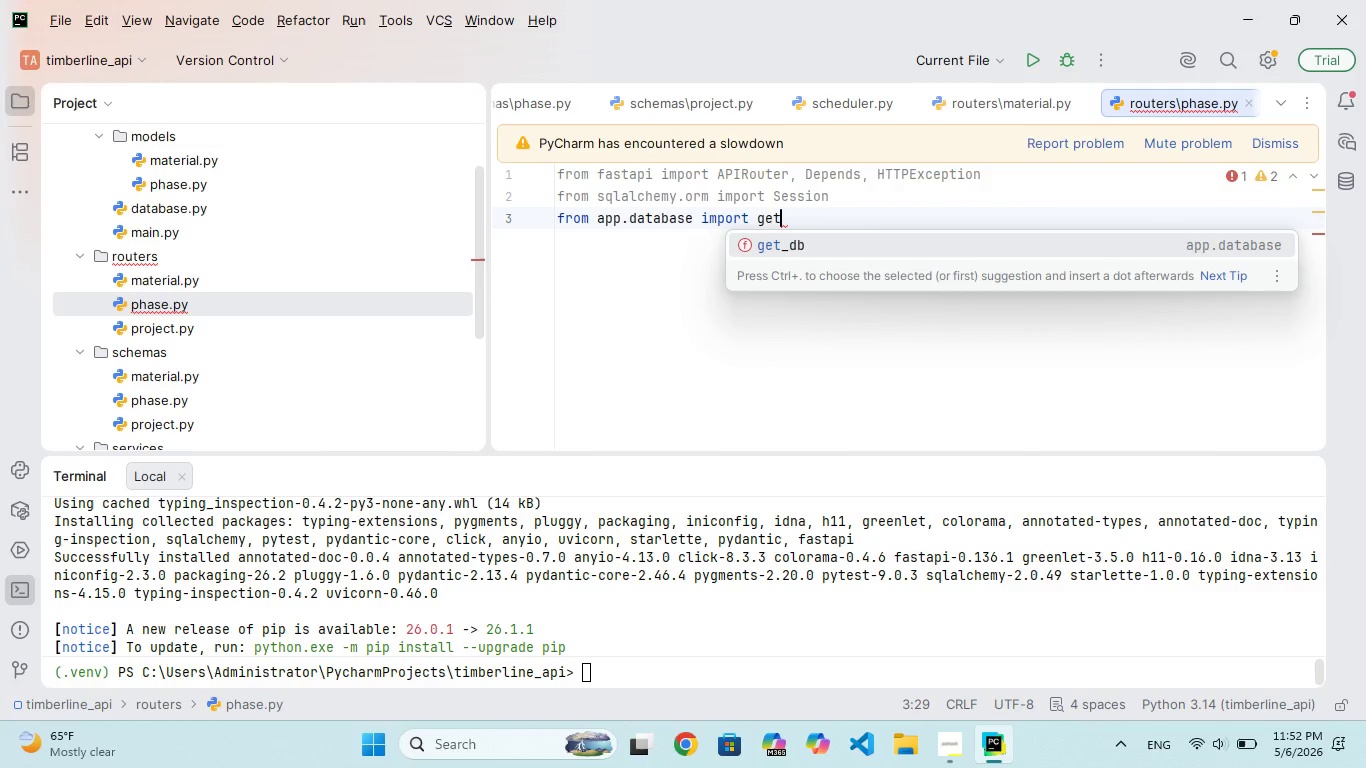 
key(Enter)
 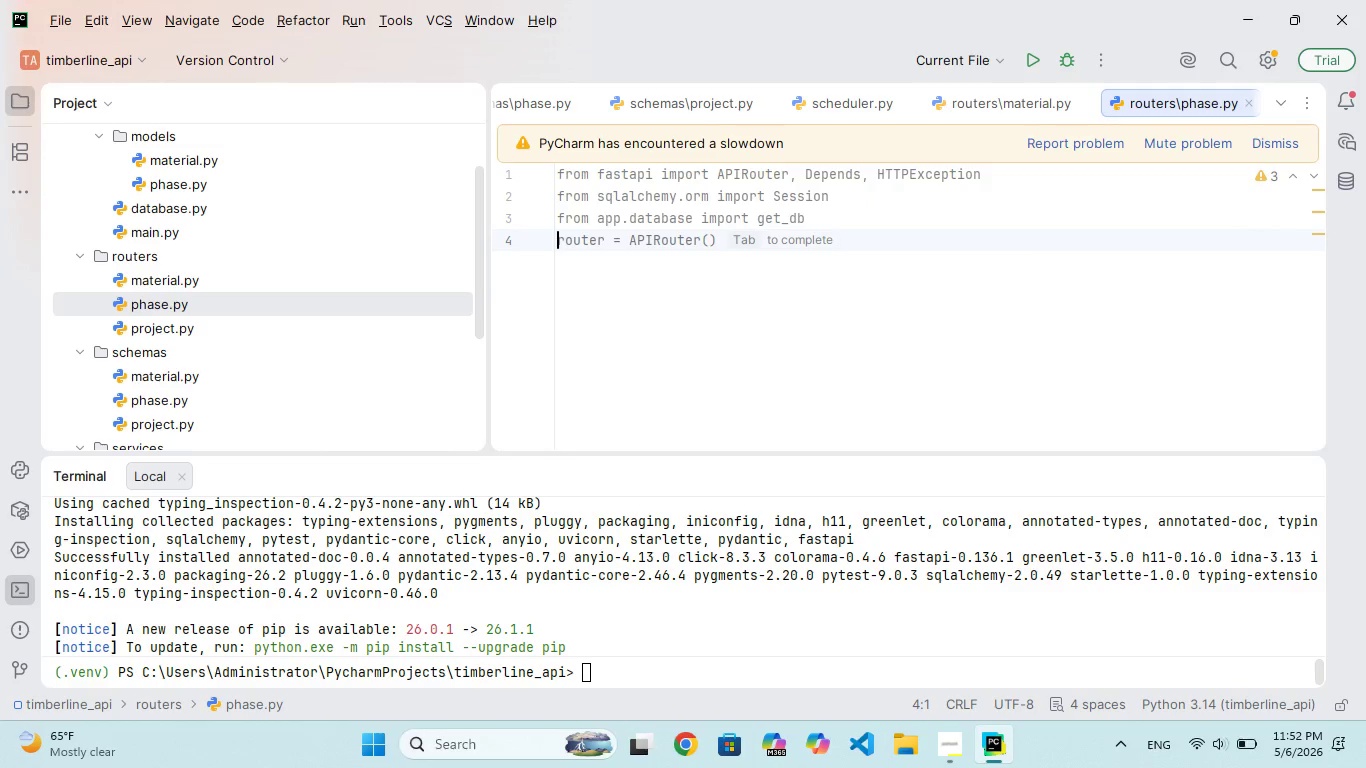 
type(from app.models.phae imort phase)
 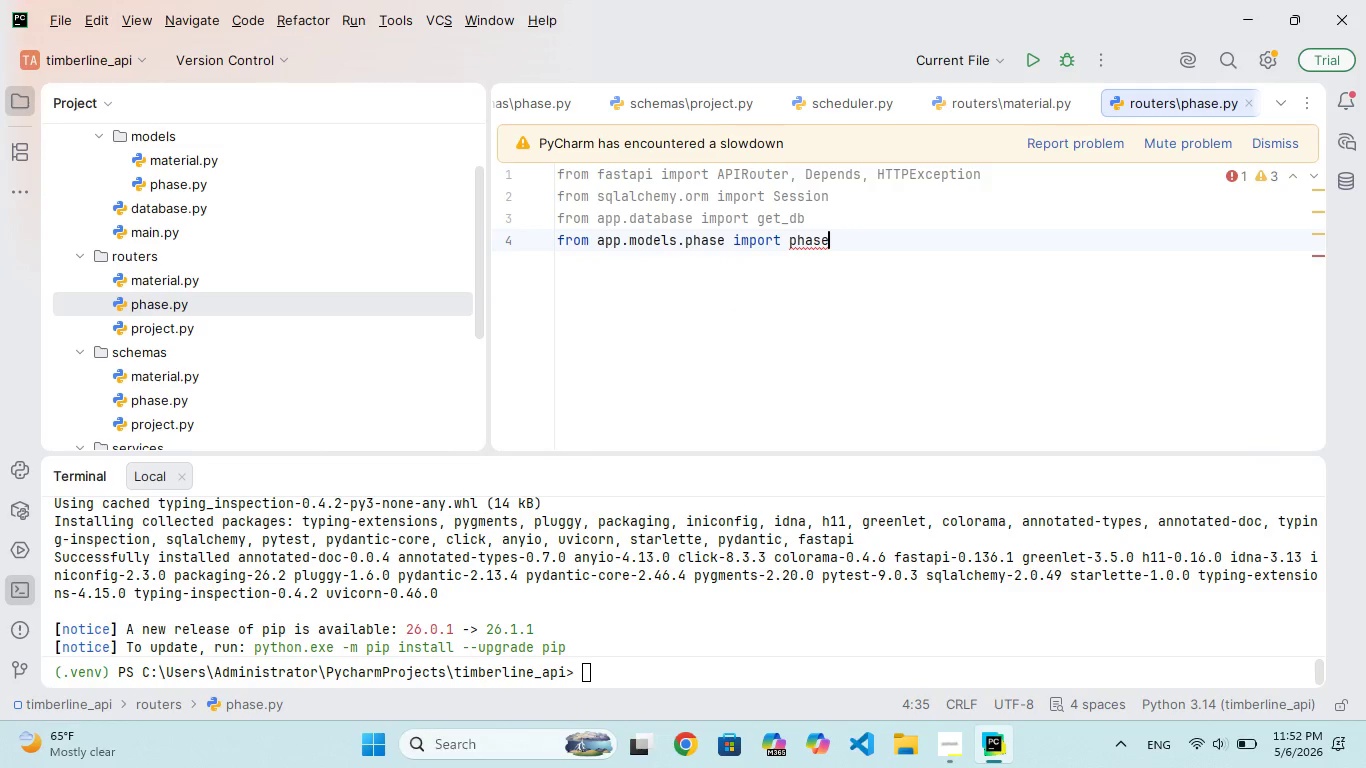 
key(ArrowLeft)
 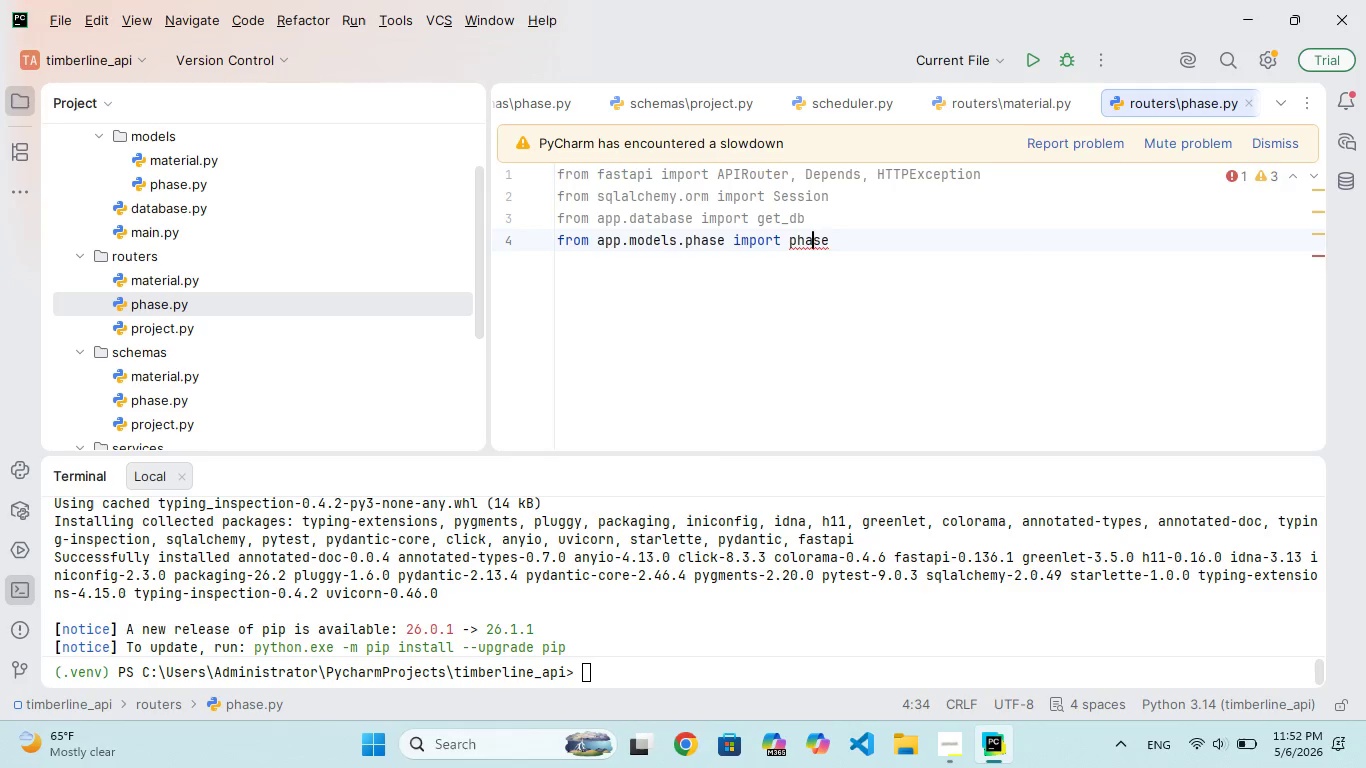 
key(ArrowLeft)
 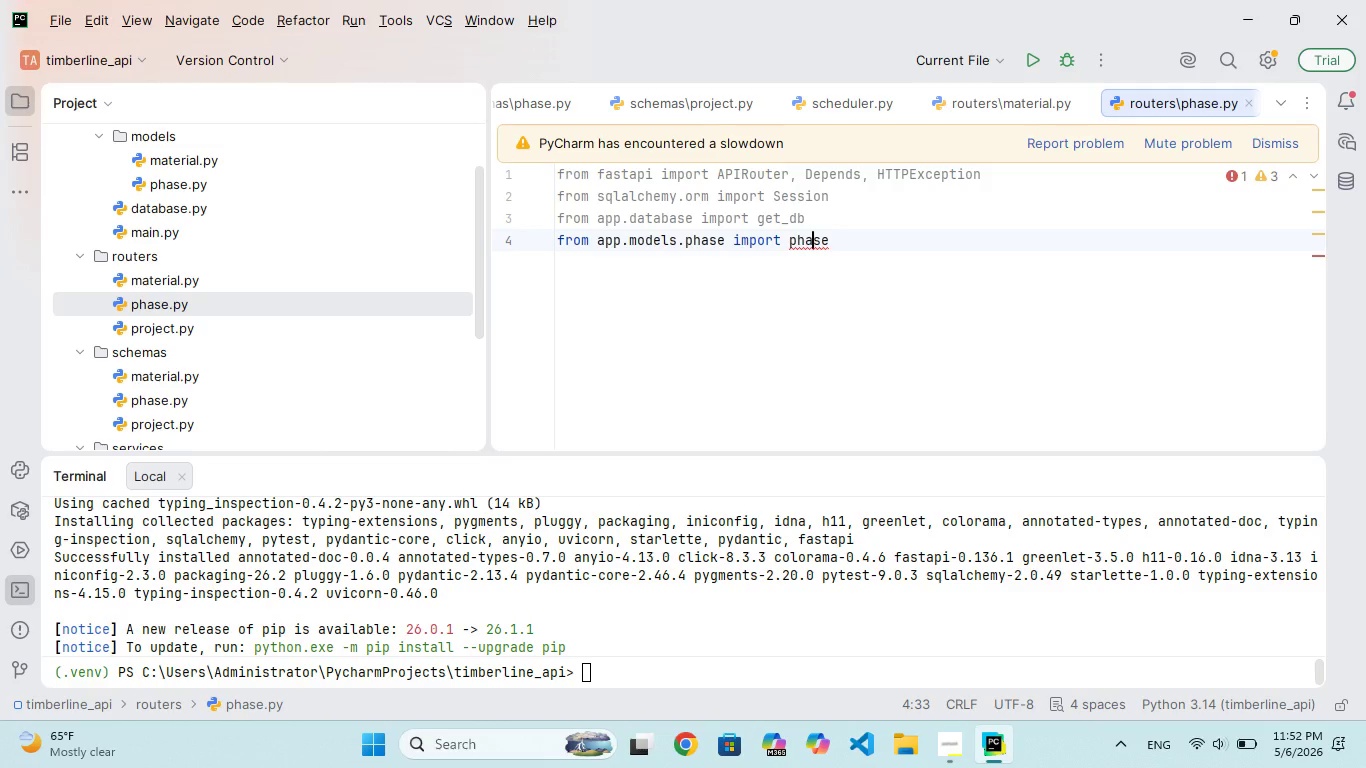 
key(ArrowLeft)
 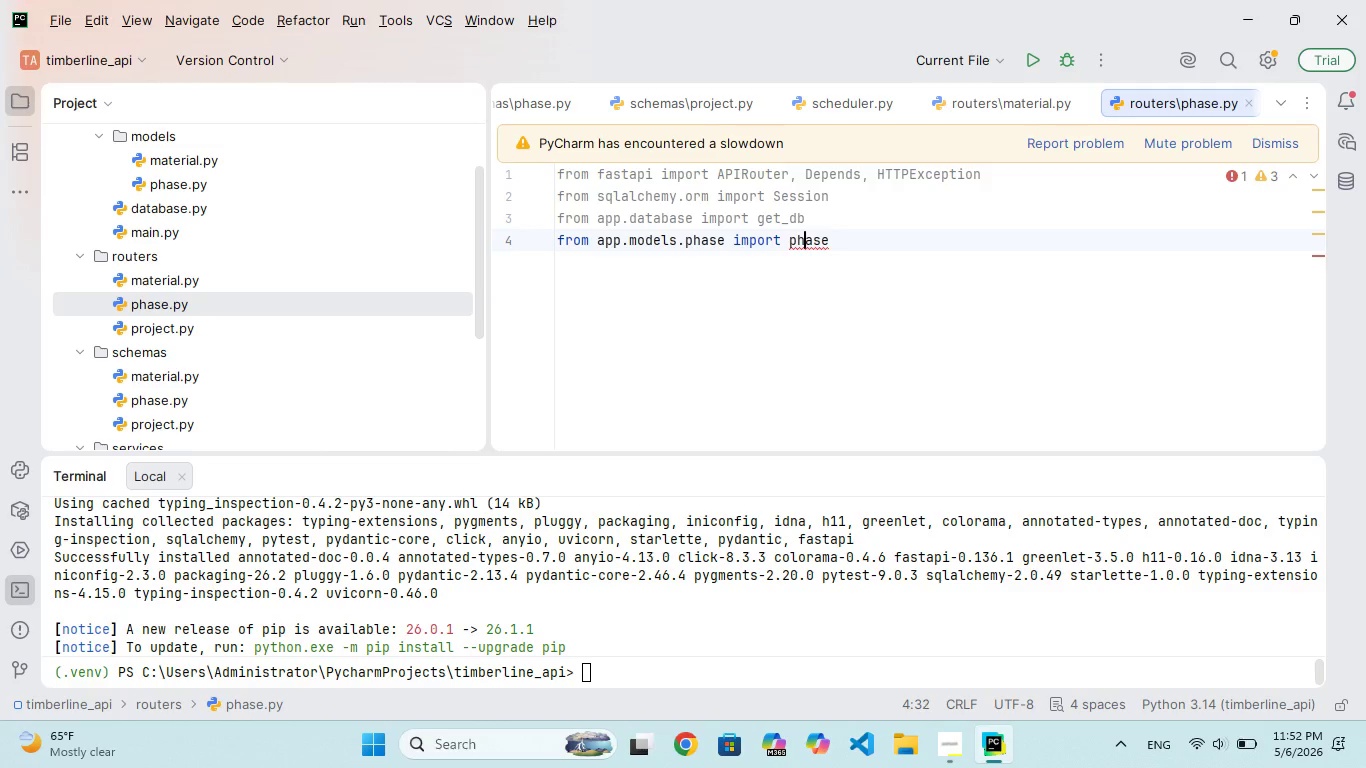 
key(ArrowLeft)
 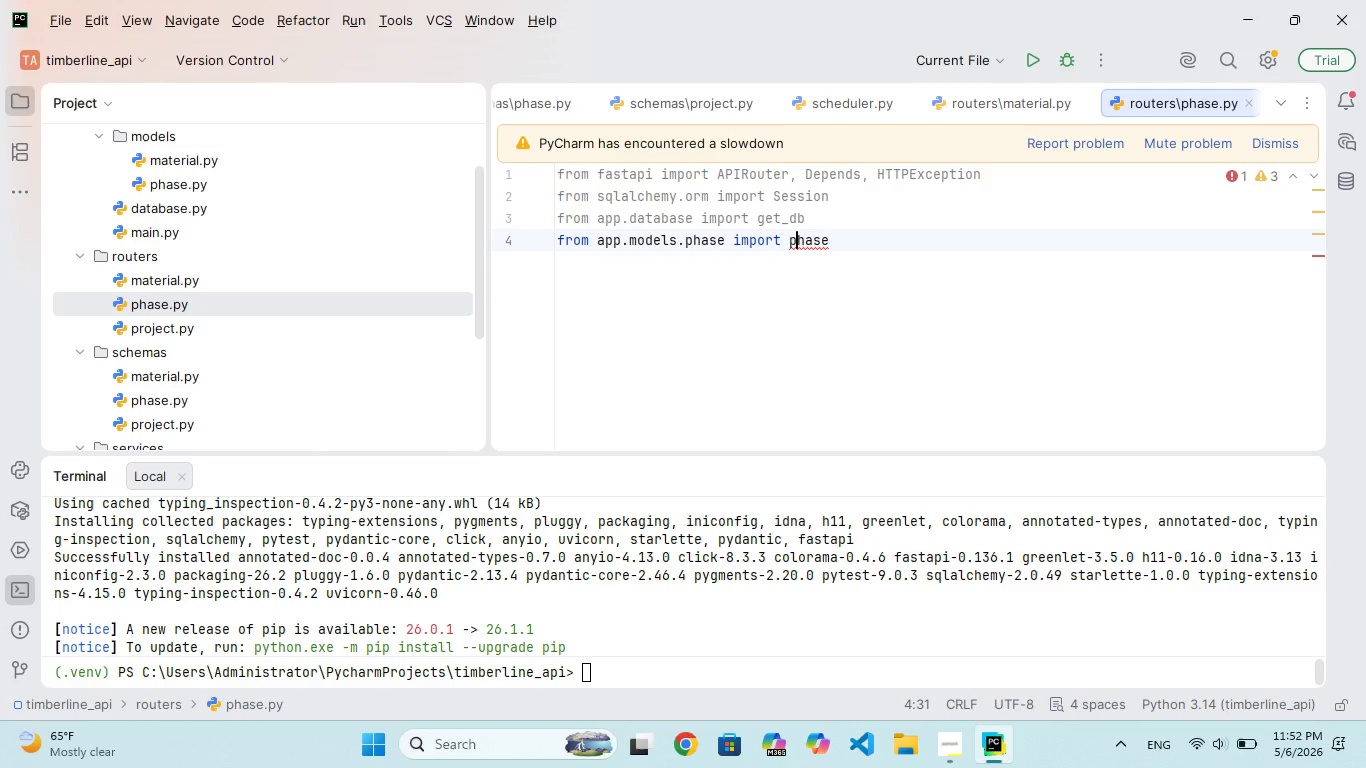 
key(Backspace)
 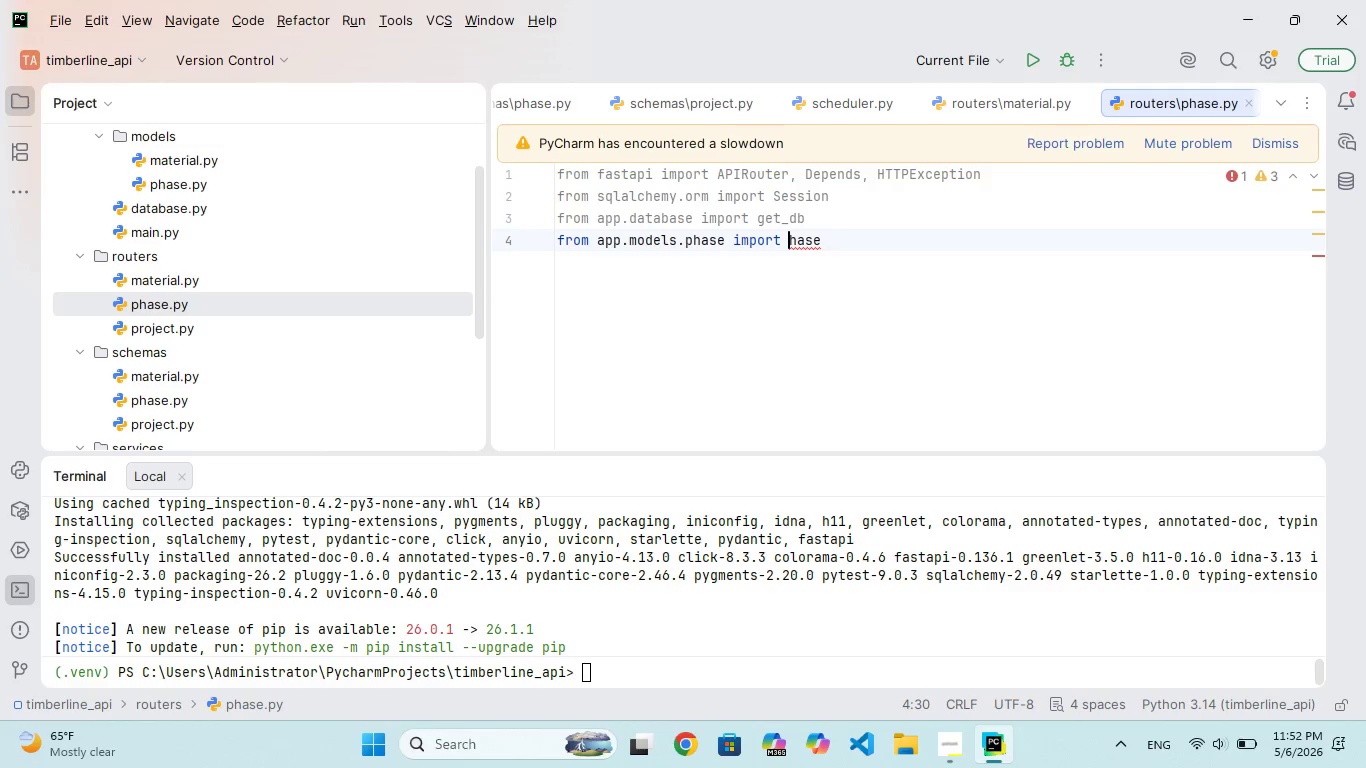 
key(CapsLock)
 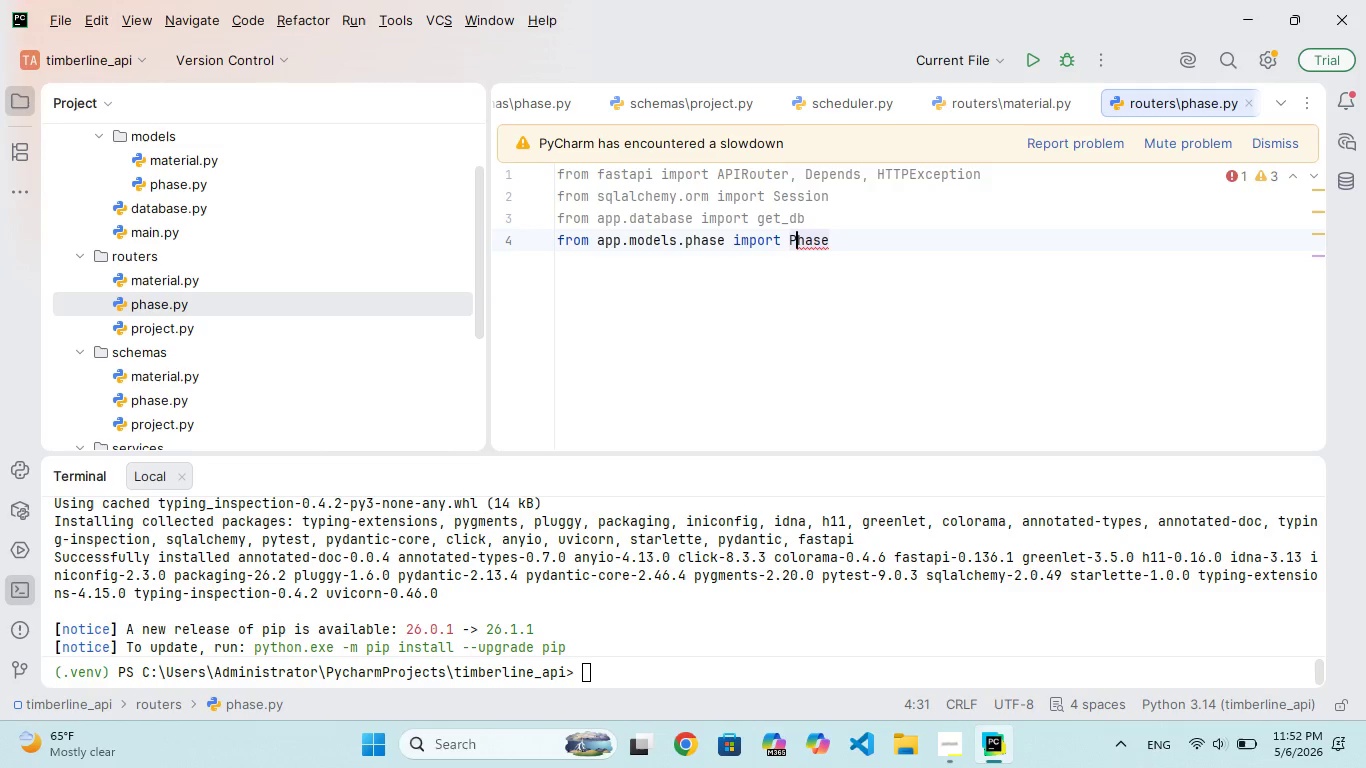 
key(P)
 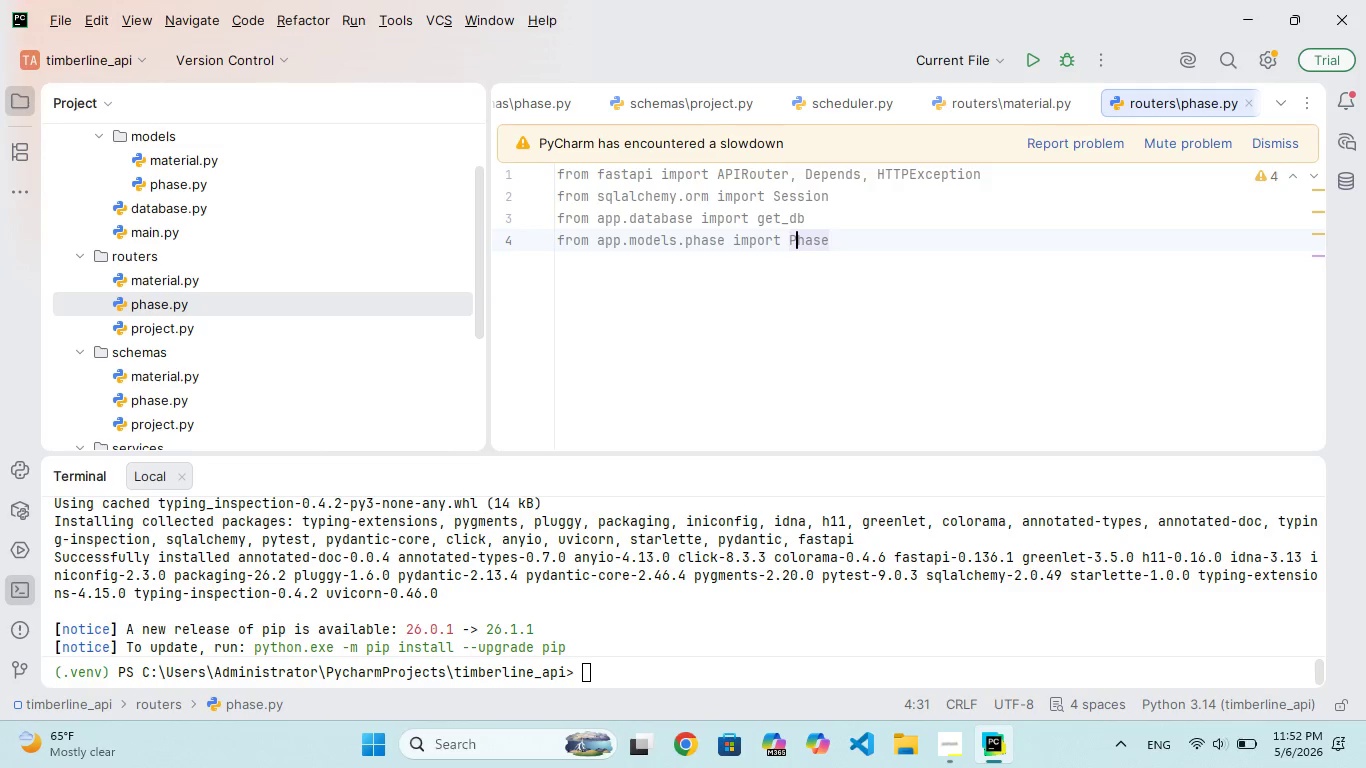 
key(ArrowRight)
 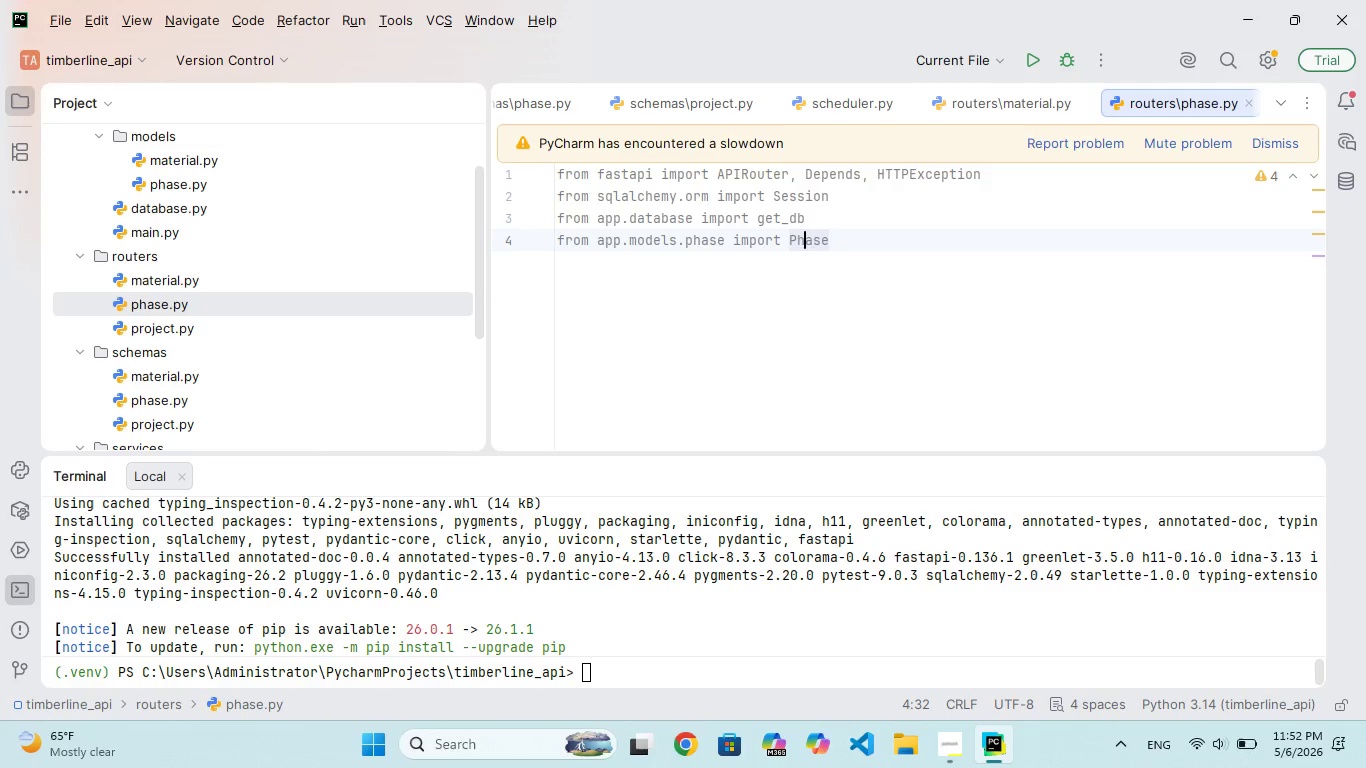 
key(ArrowRight)
 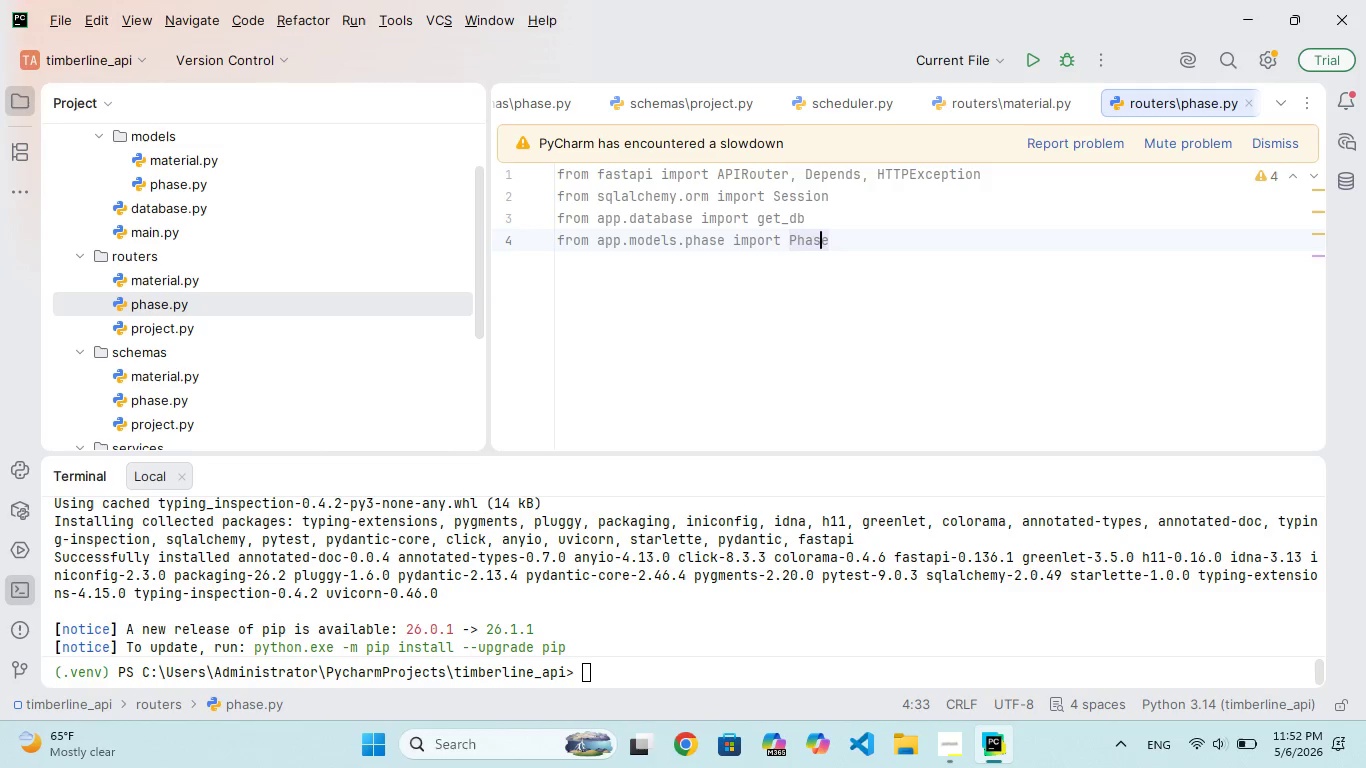 
key(ArrowRight)
 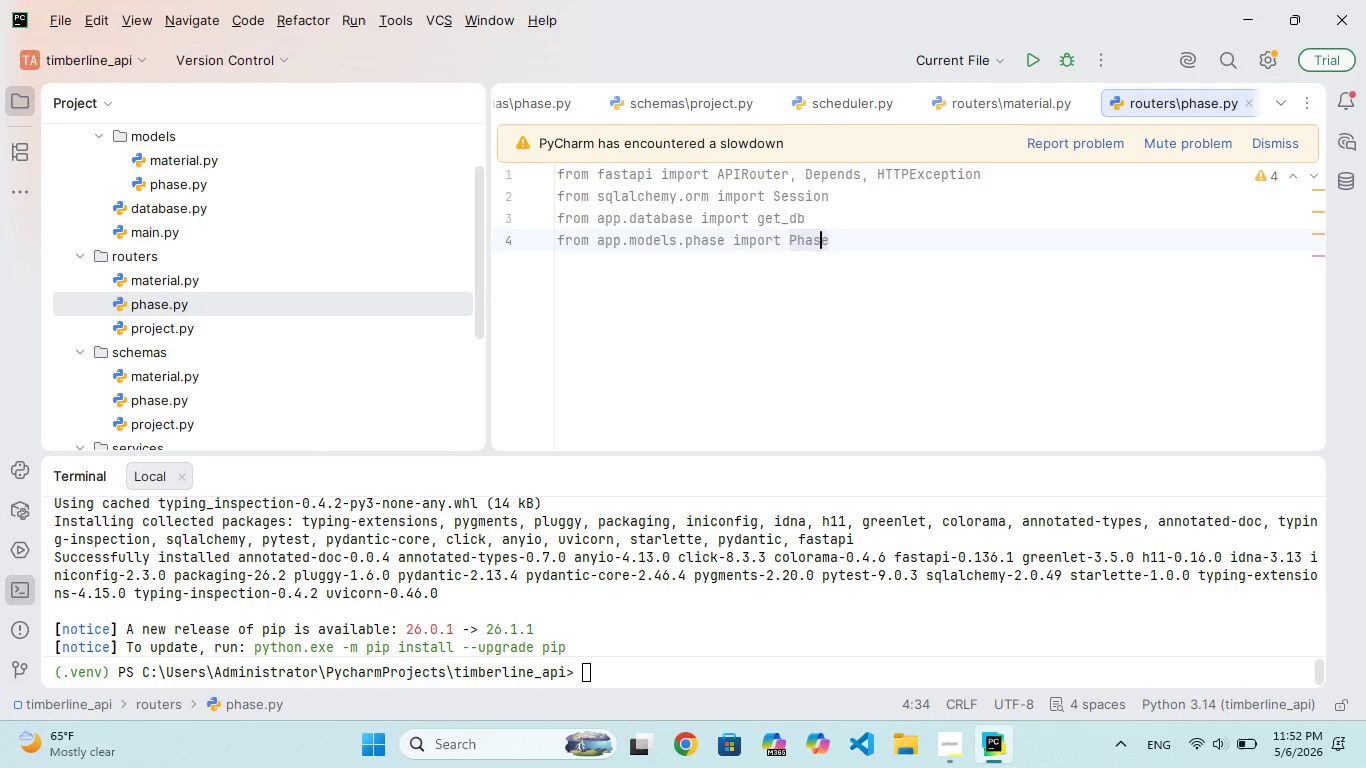 
key(ArrowRight)
 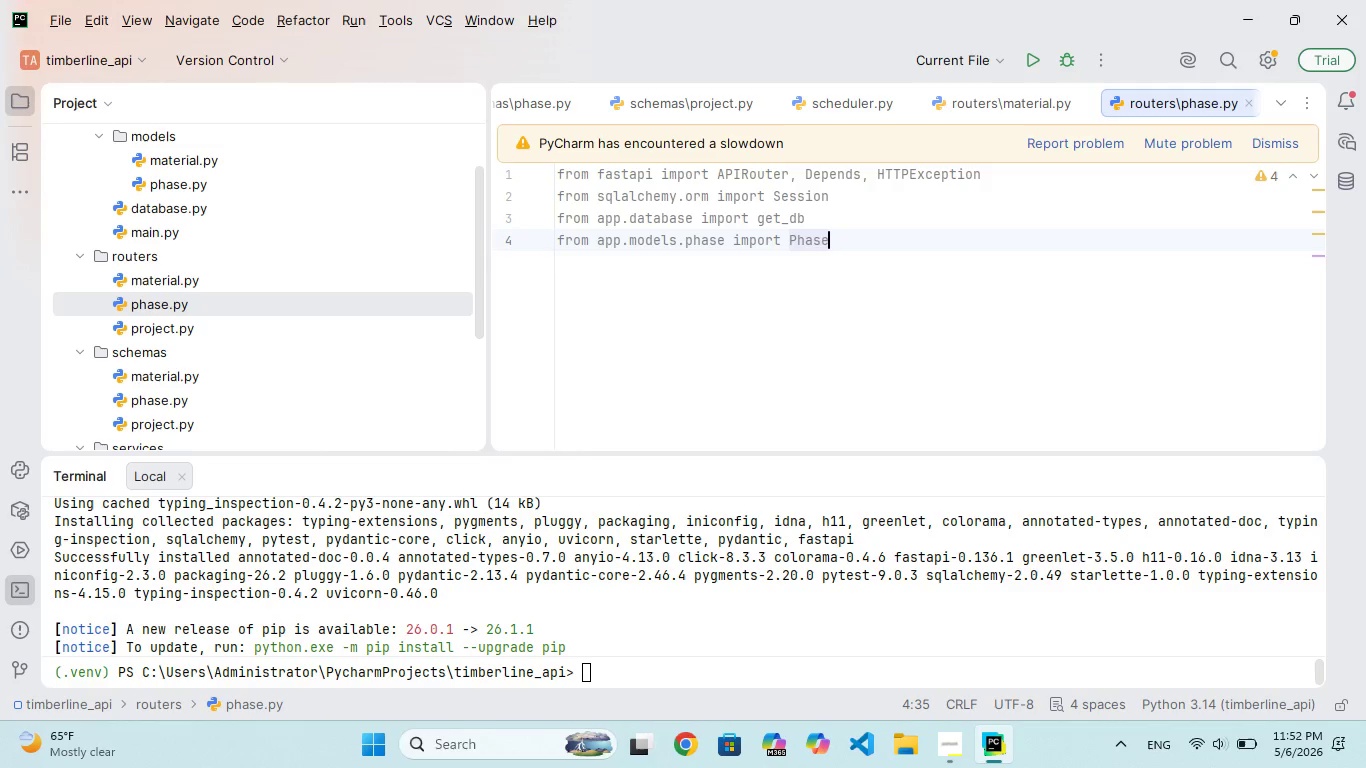 
key(Enter)
 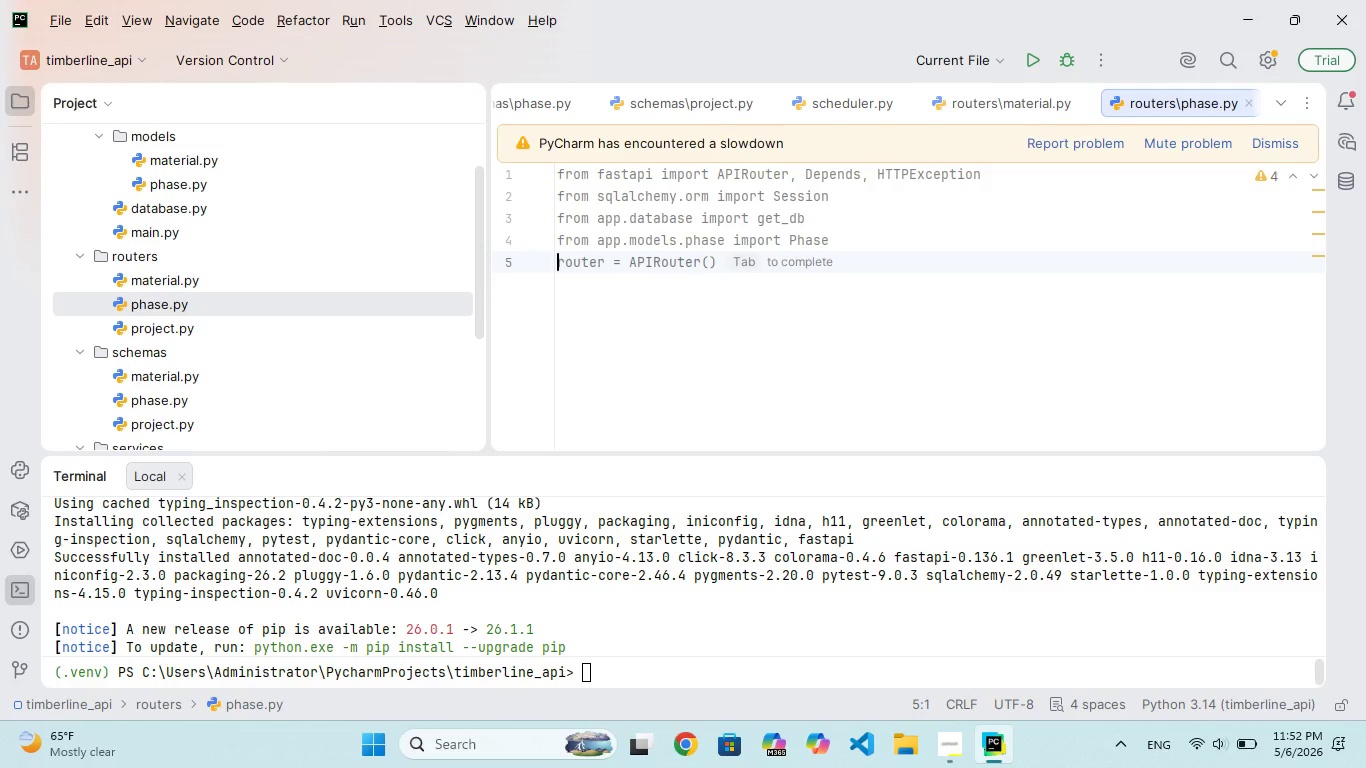 
type(FROM APP.SCHEMAS.PA)
key(Backspace)
type(HASE)
key(Backspace)
key(Backspace)
key(Backspace)
key(Backspace)
key(Backspace)
key(Backspace)
key(Backspace)
key(Backspace)
key(Backspace)
type(from app.schr)
key(Backspace)
type(emas.phase import PhaseCreate)
 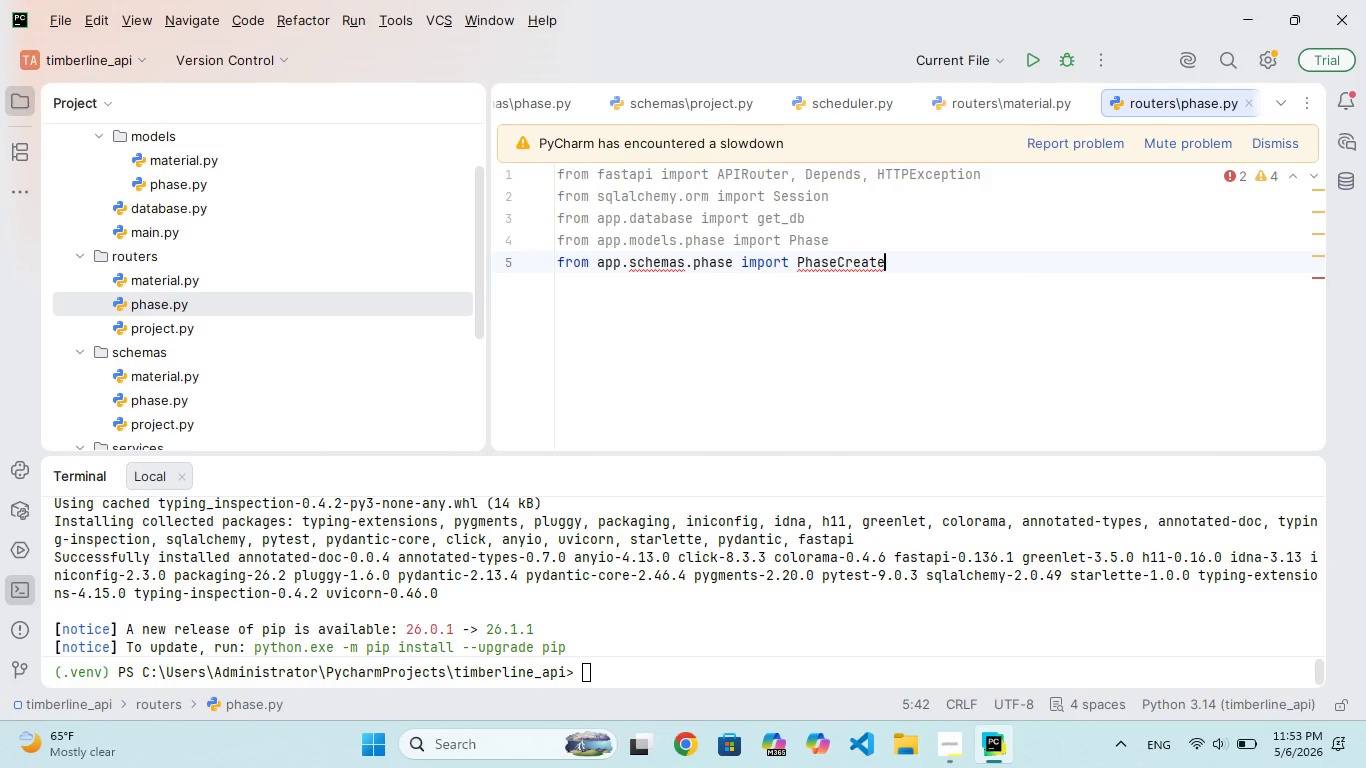 
key(Enter)
 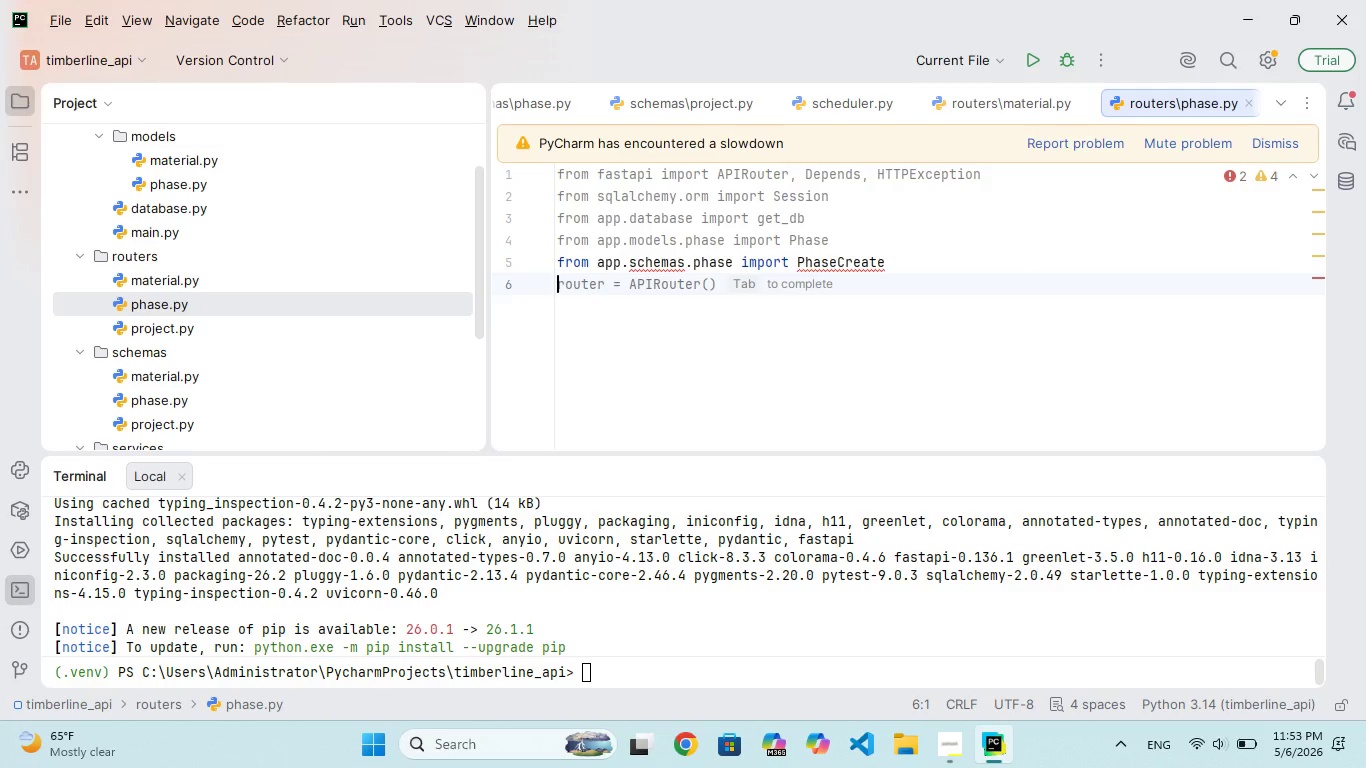 
key(ArrowUp)
 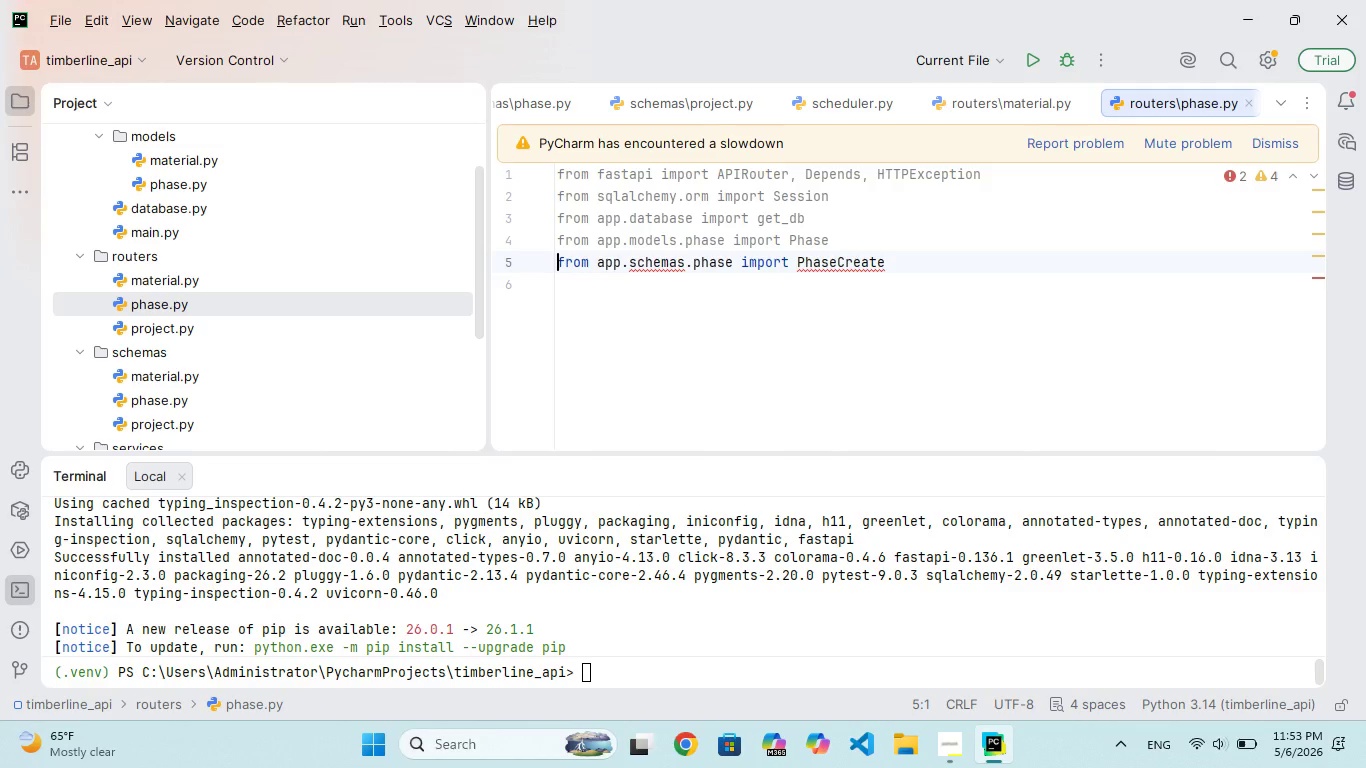 
hold_key(key=ArrowRight, duration=0.67)
 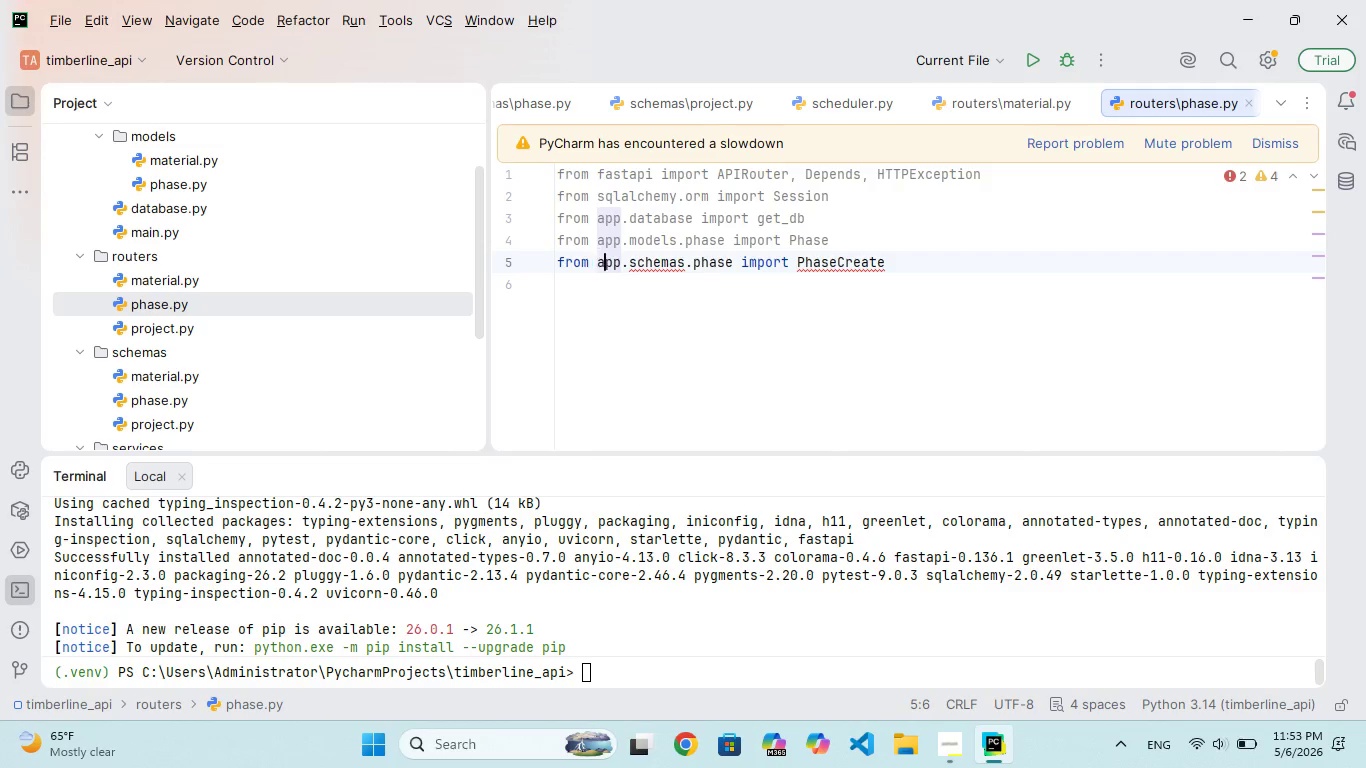 
key(ArrowRight)
 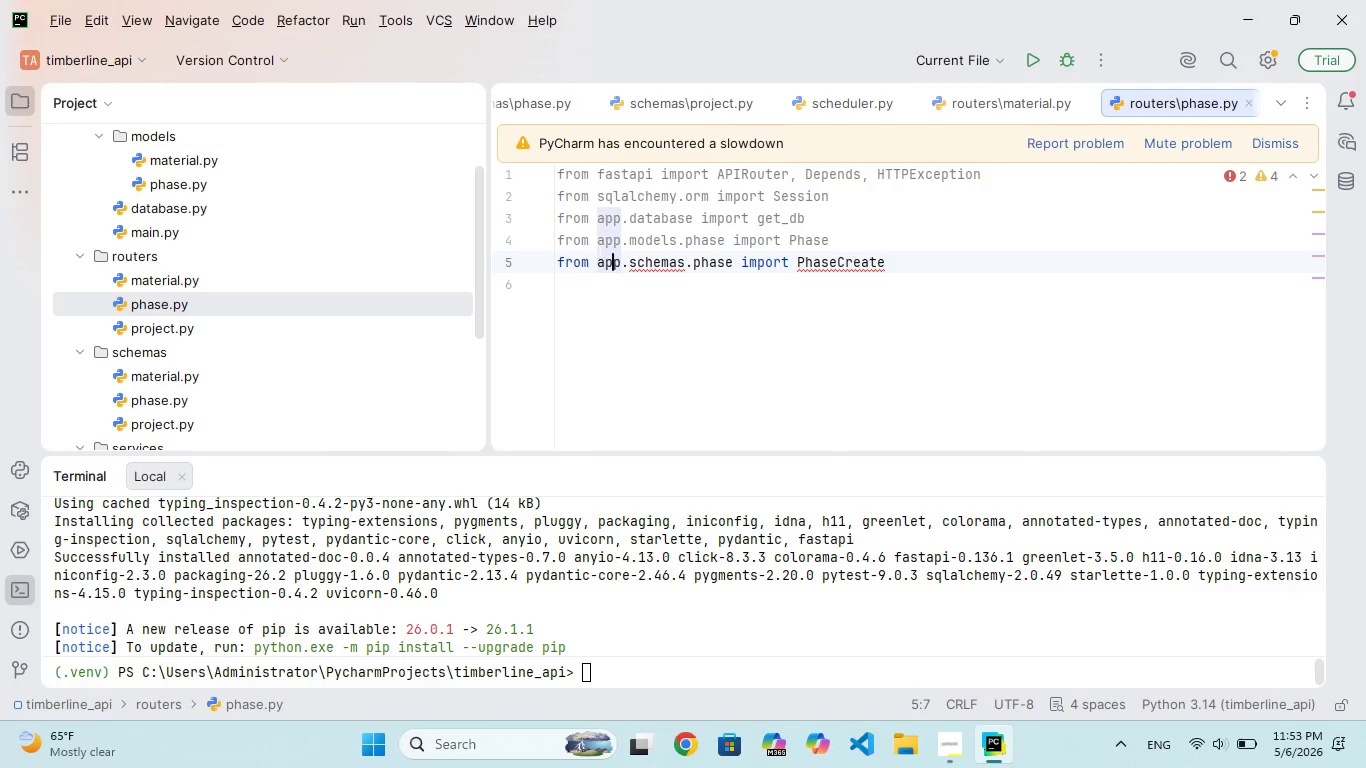 
key(ArrowRight)
 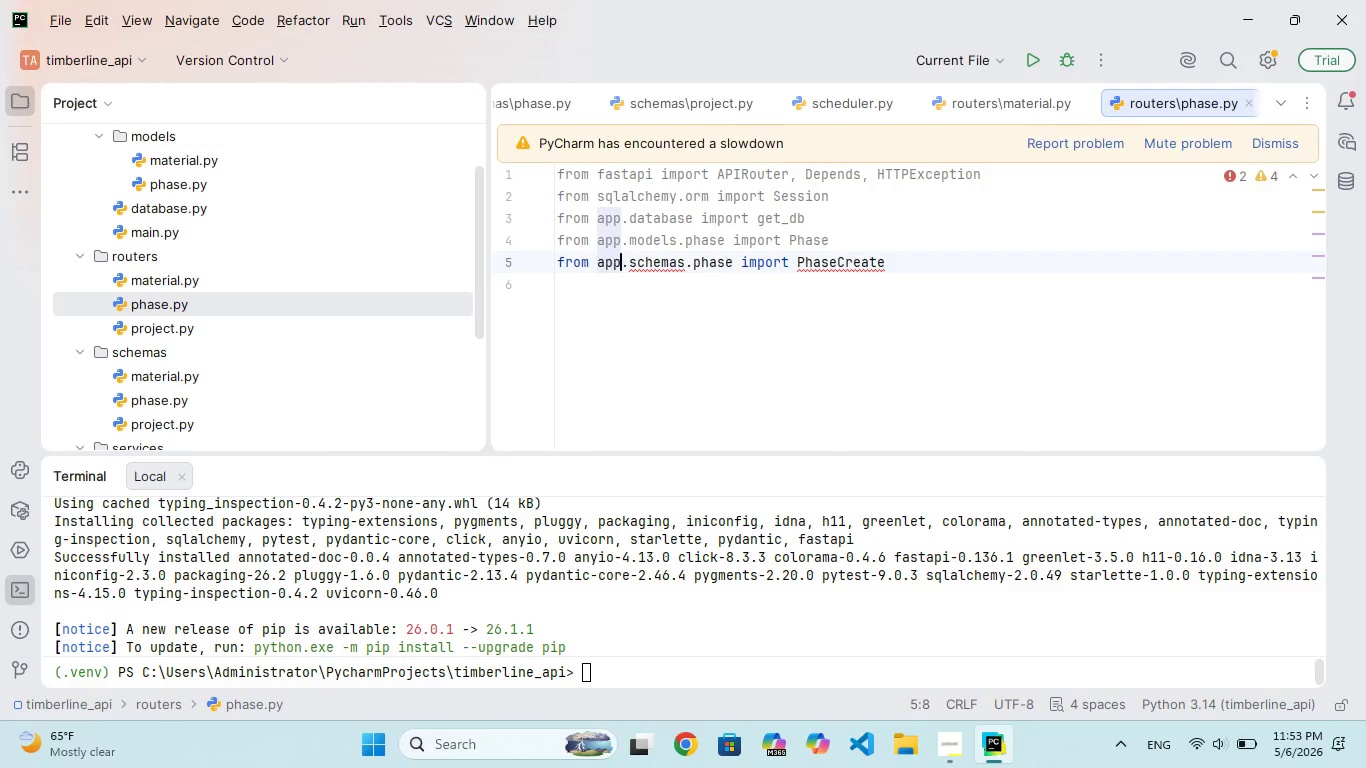 
key(ArrowRight)
 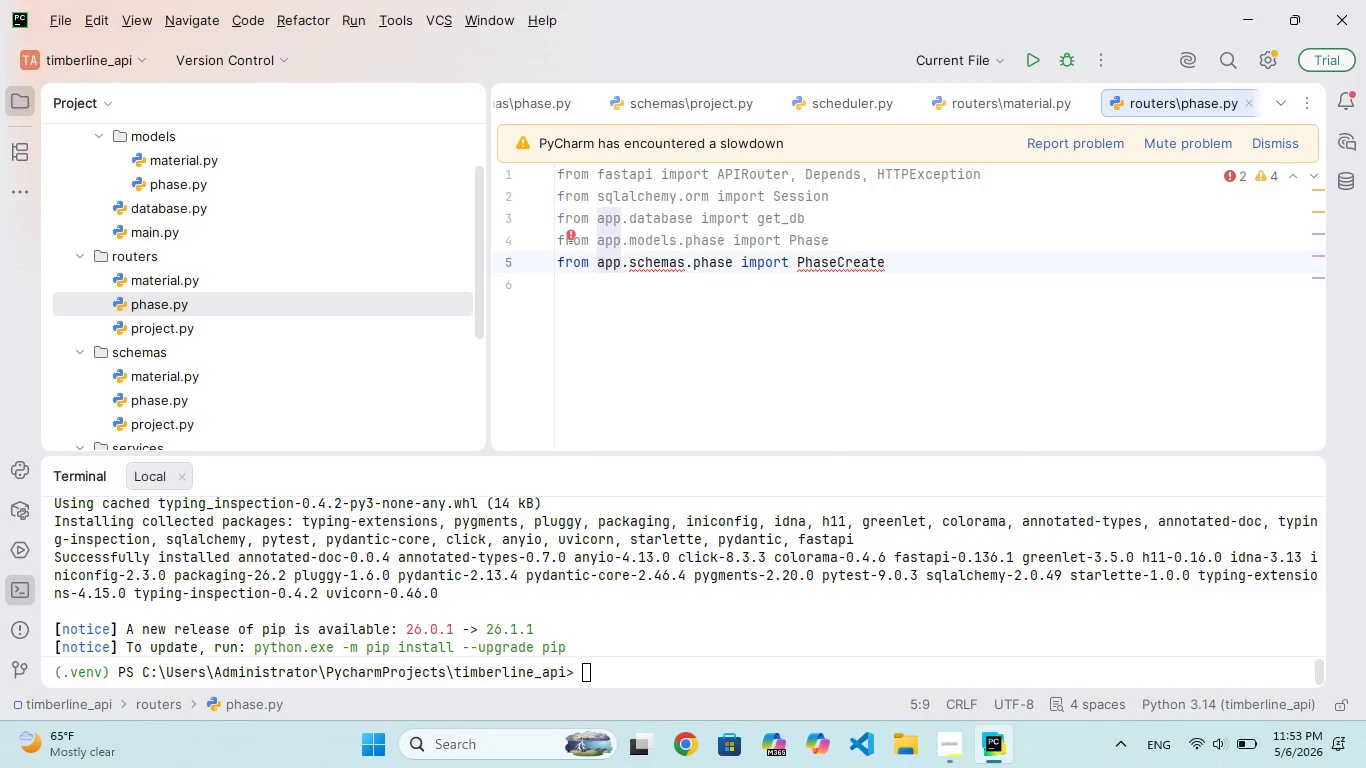 
hold_key(key=ArrowRight, duration=0.58)
 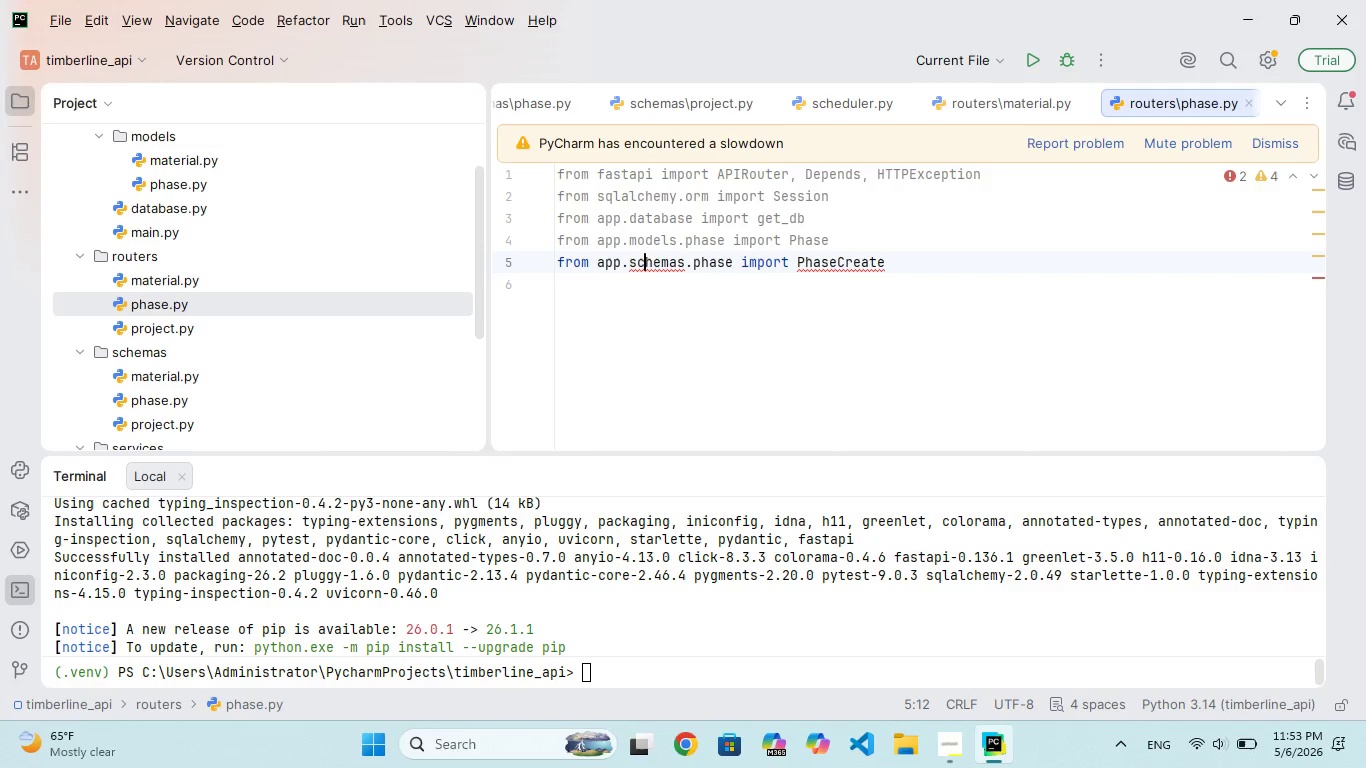 
hold_key(key=ArrowRight, duration=0.42)
 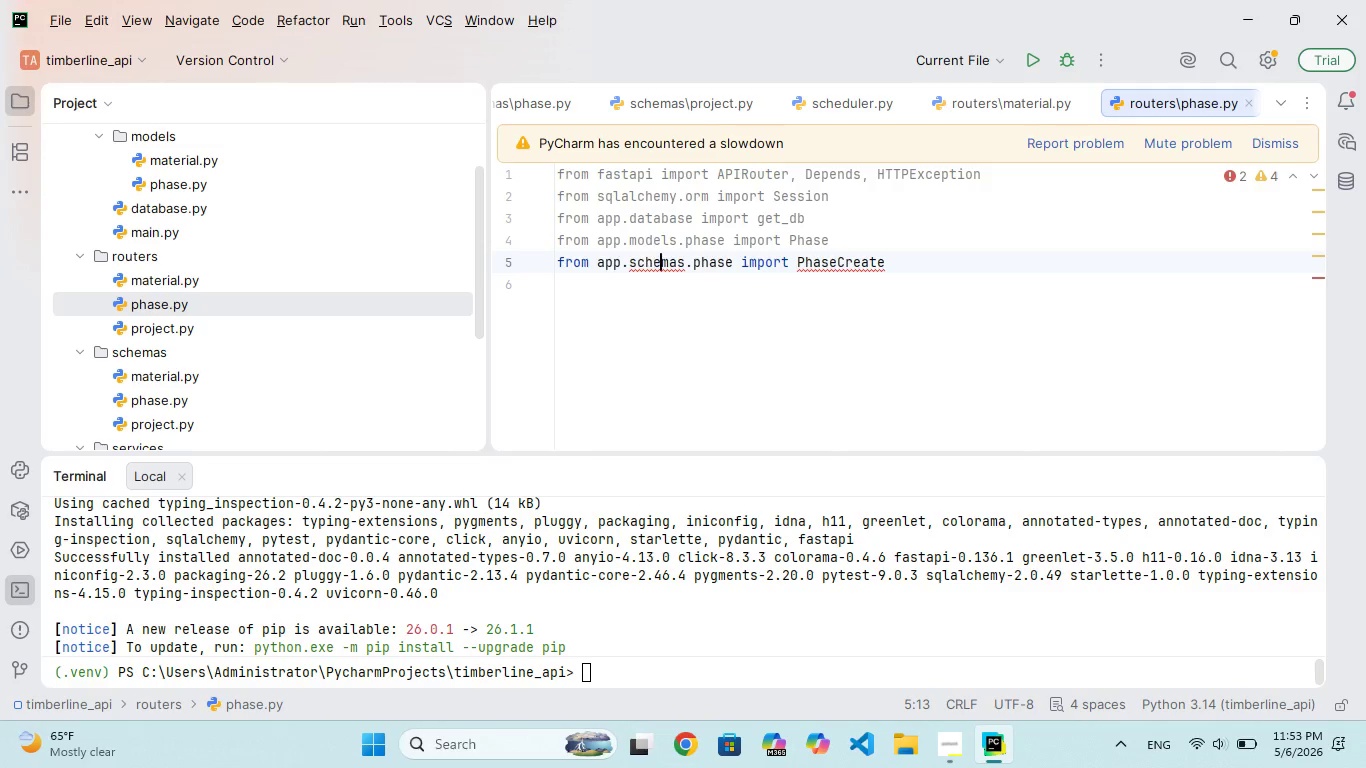 
key(ArrowRight)
 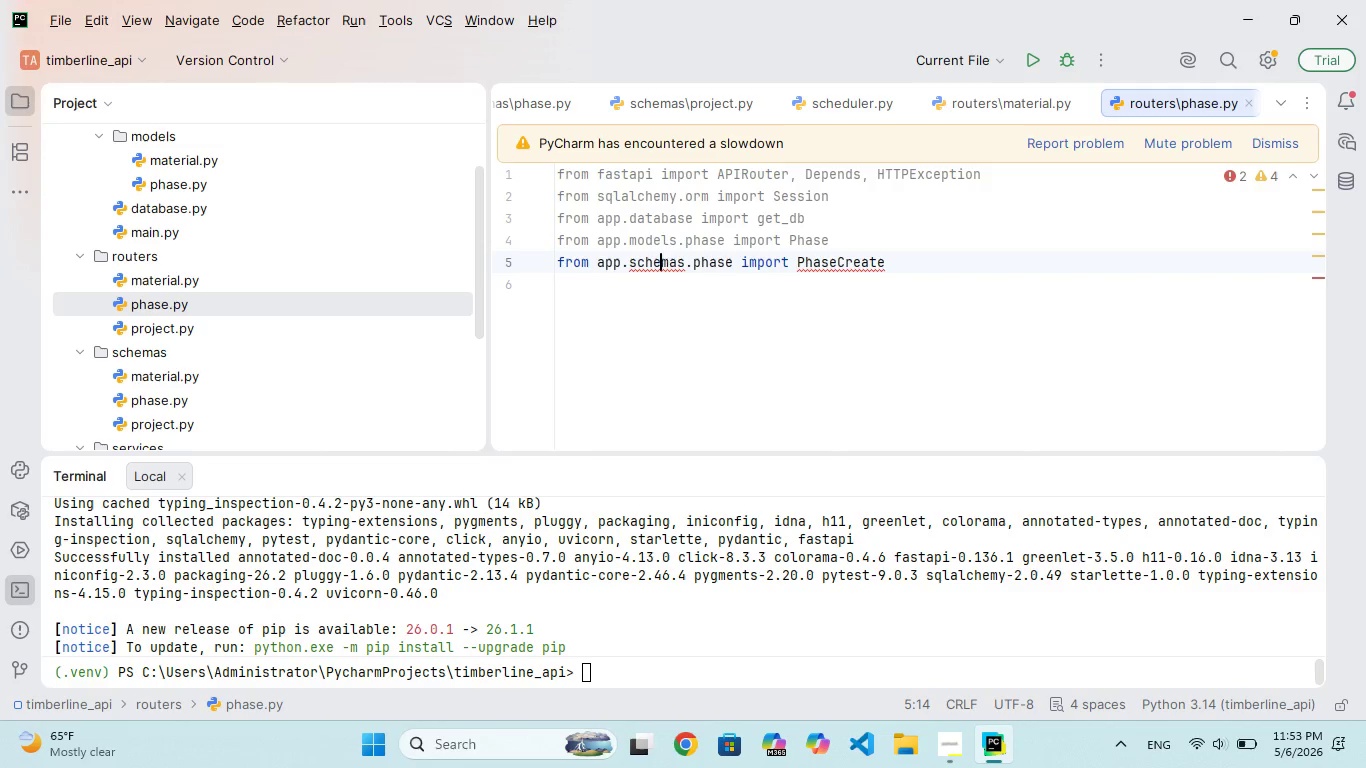 
key(ArrowRight)
 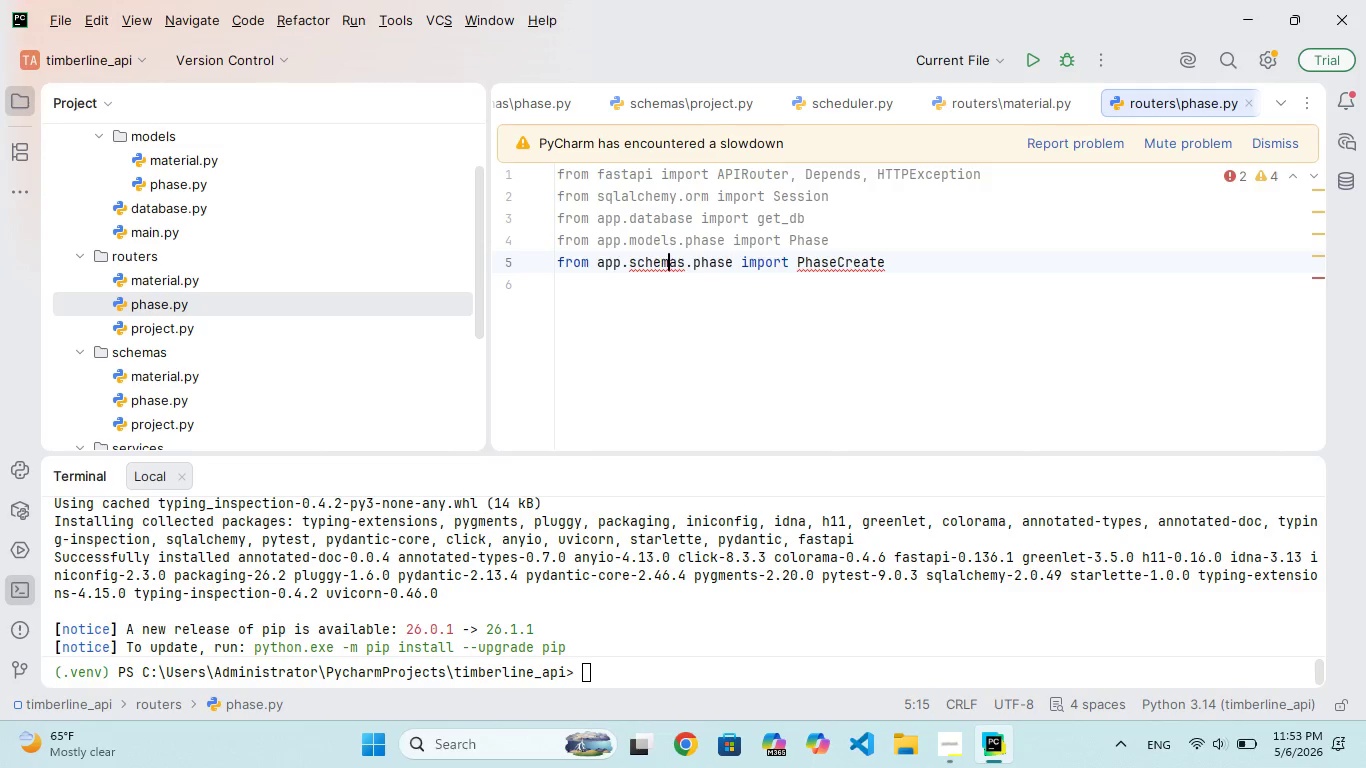 
key(ArrowRight)
 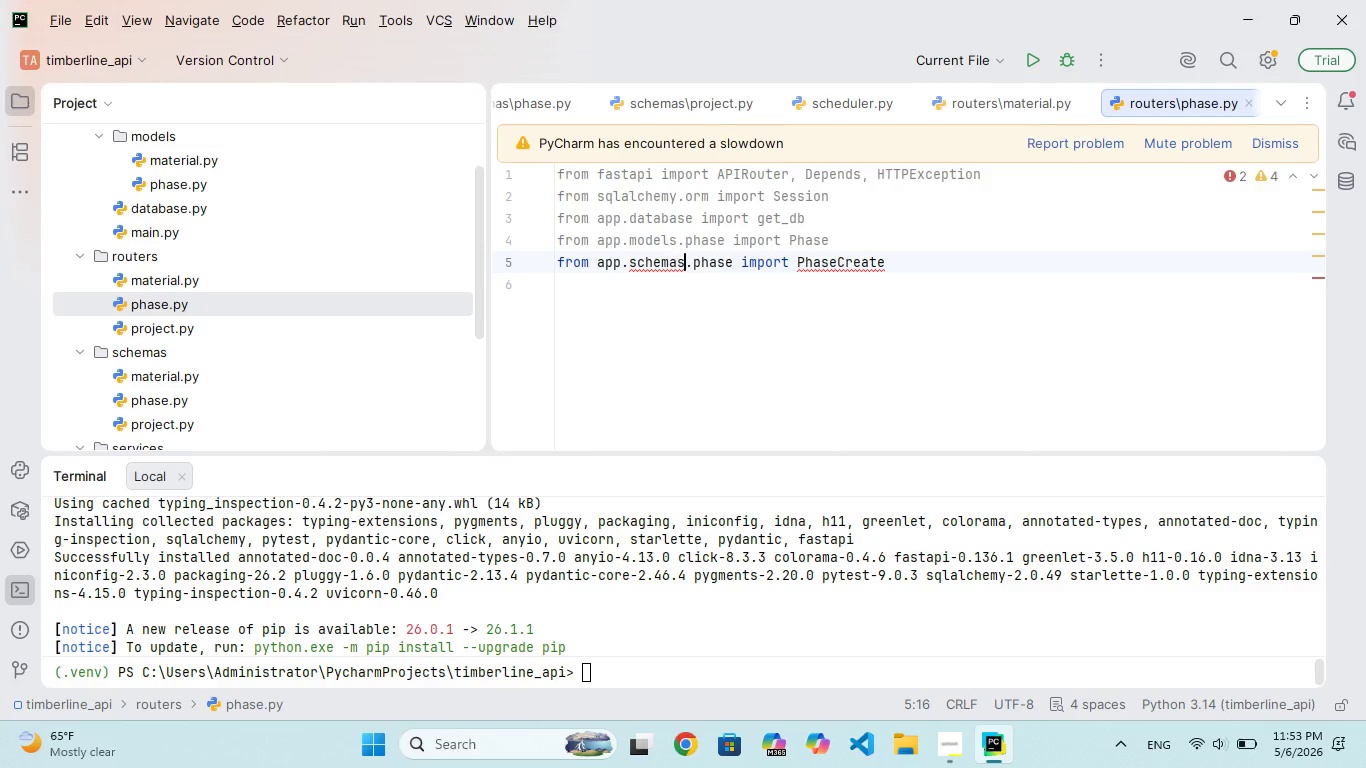 
key(ArrowRight)
 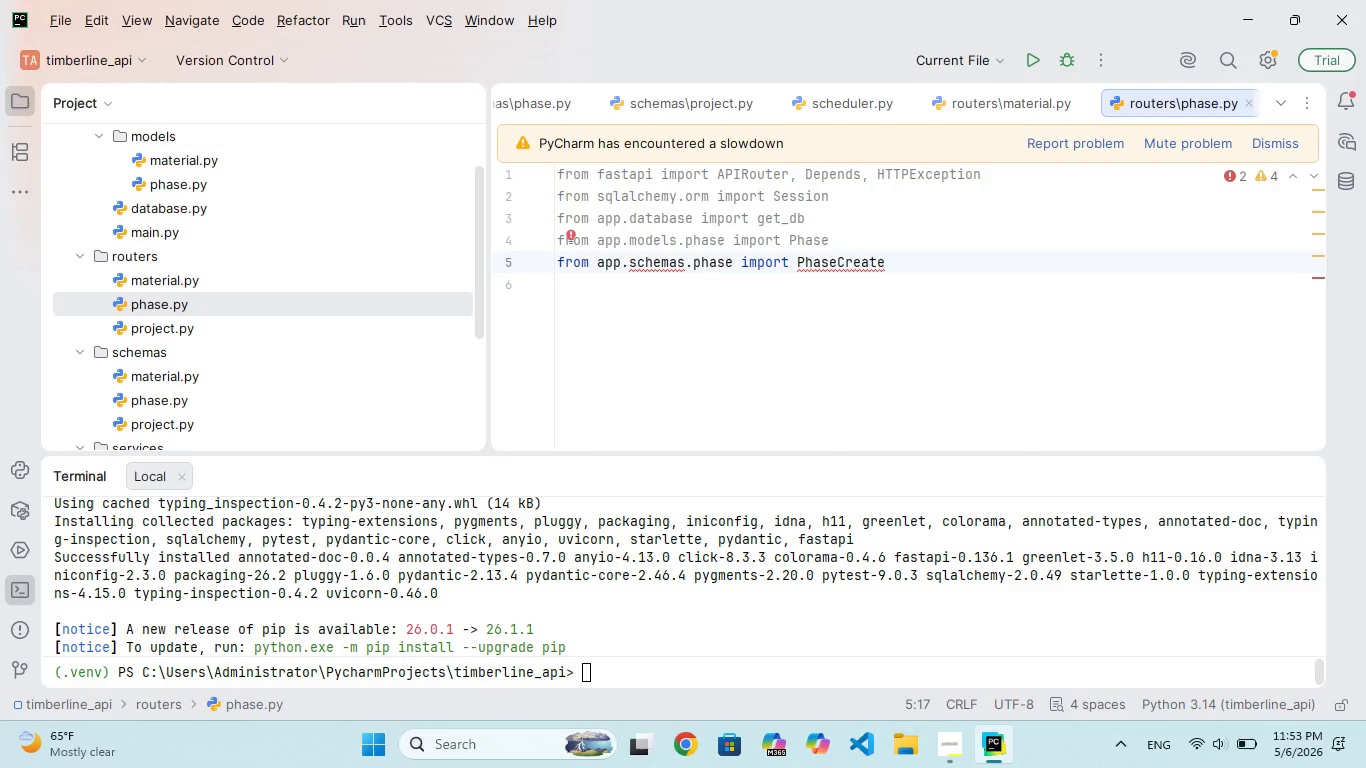 
hold_key(key=ArrowRight, duration=0.75)
 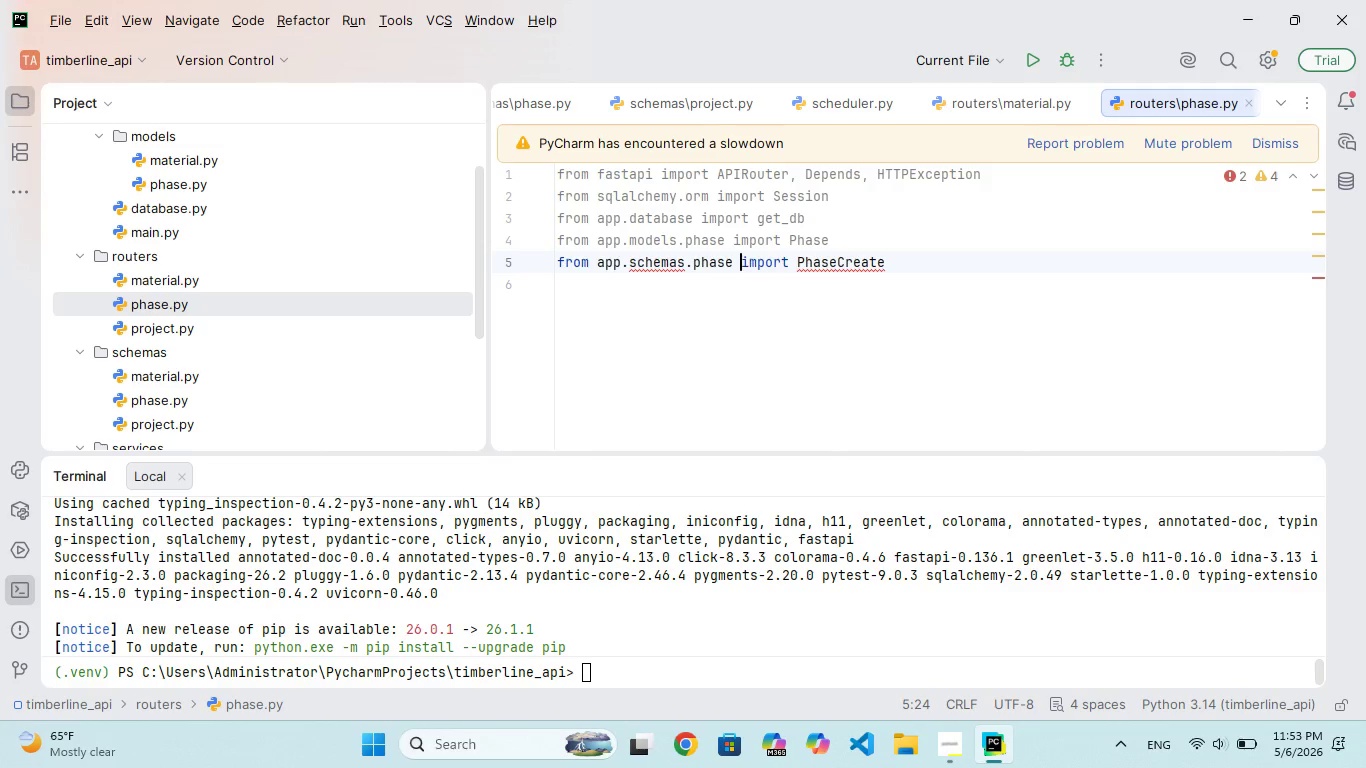 
hold_key(key=ArrowRight, duration=0.69)
 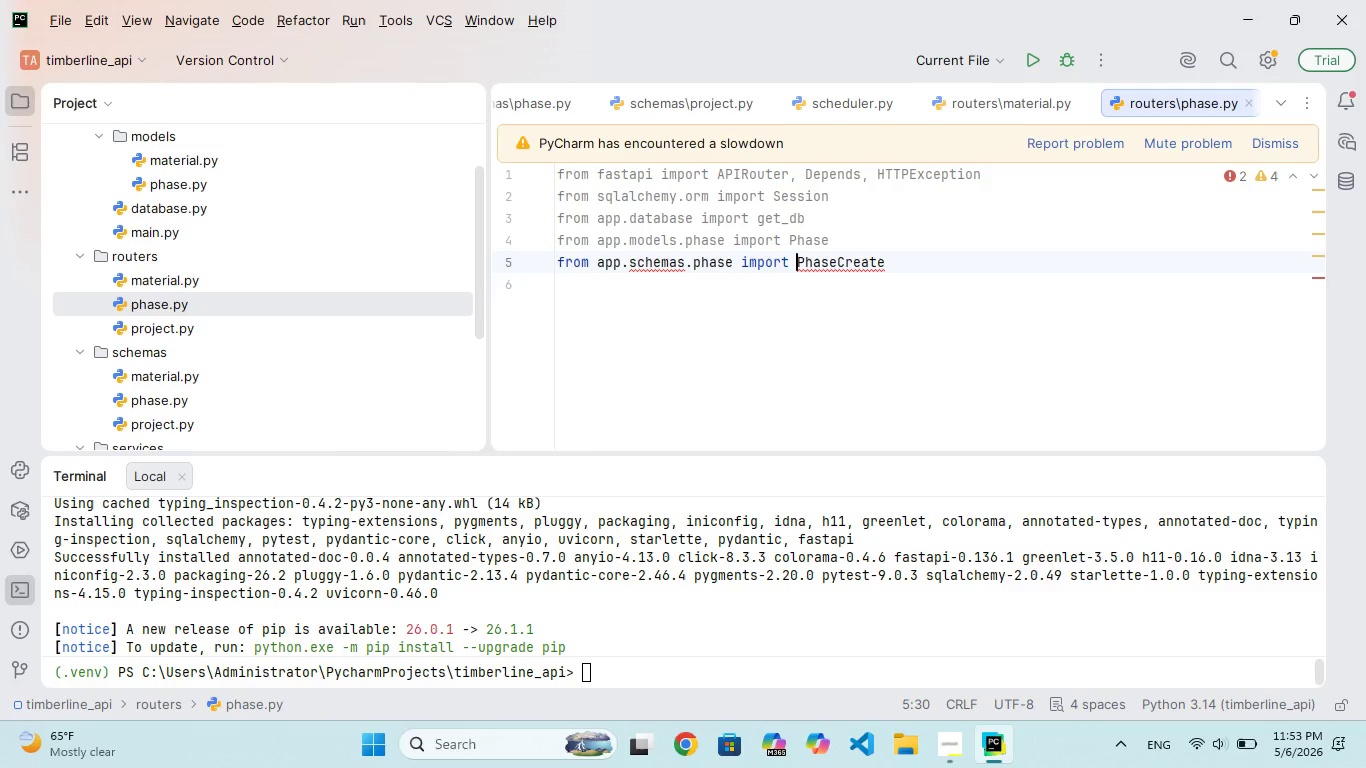 
hold_key(key=ArrowRight, duration=0.38)
 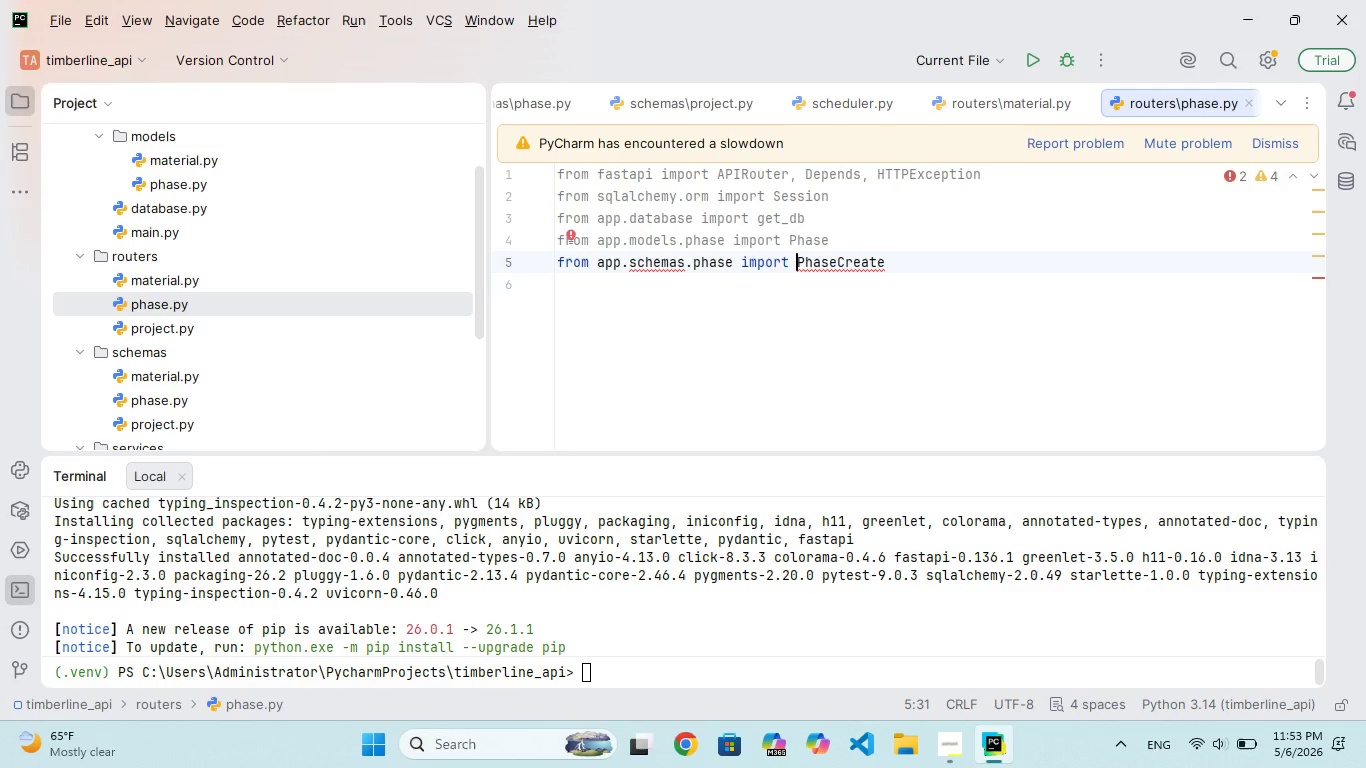 
hold_key(key=ArrowRight, duration=0.97)
 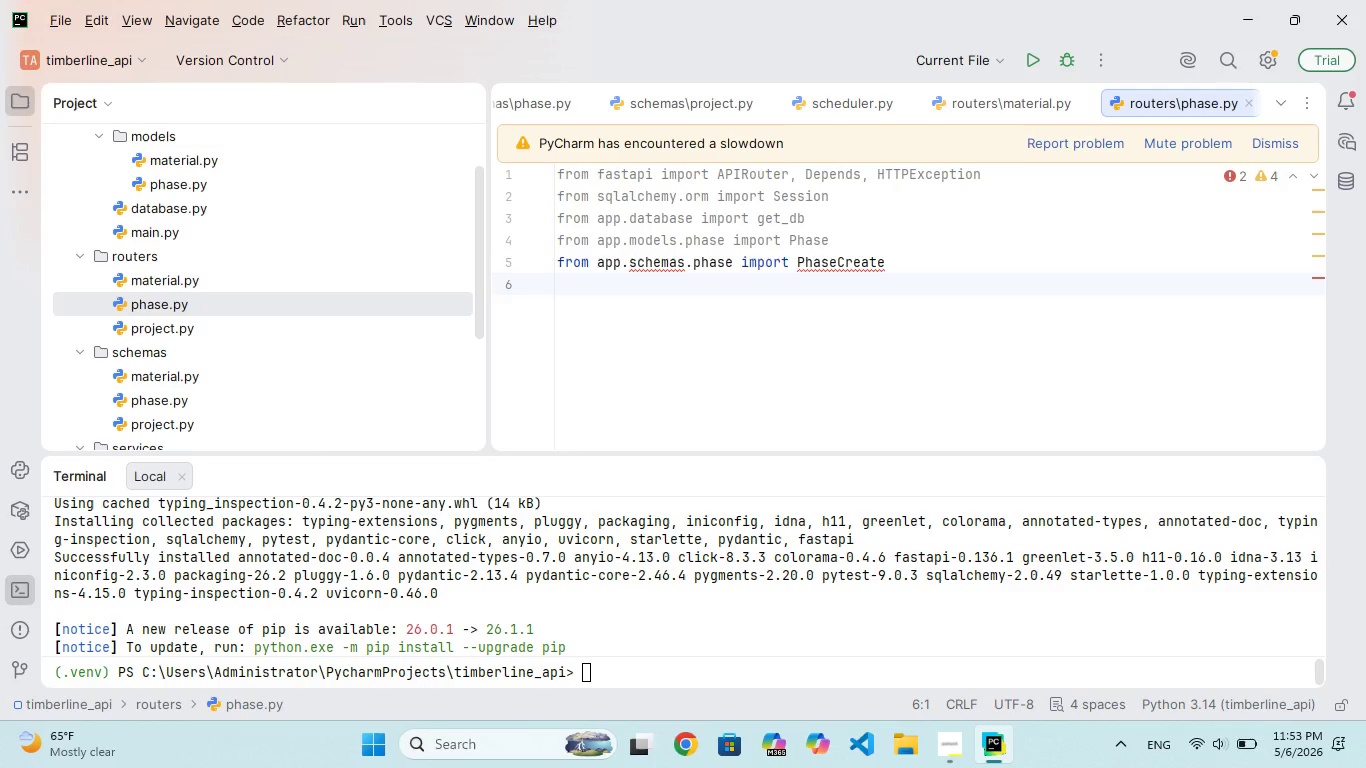 
key(Enter)
 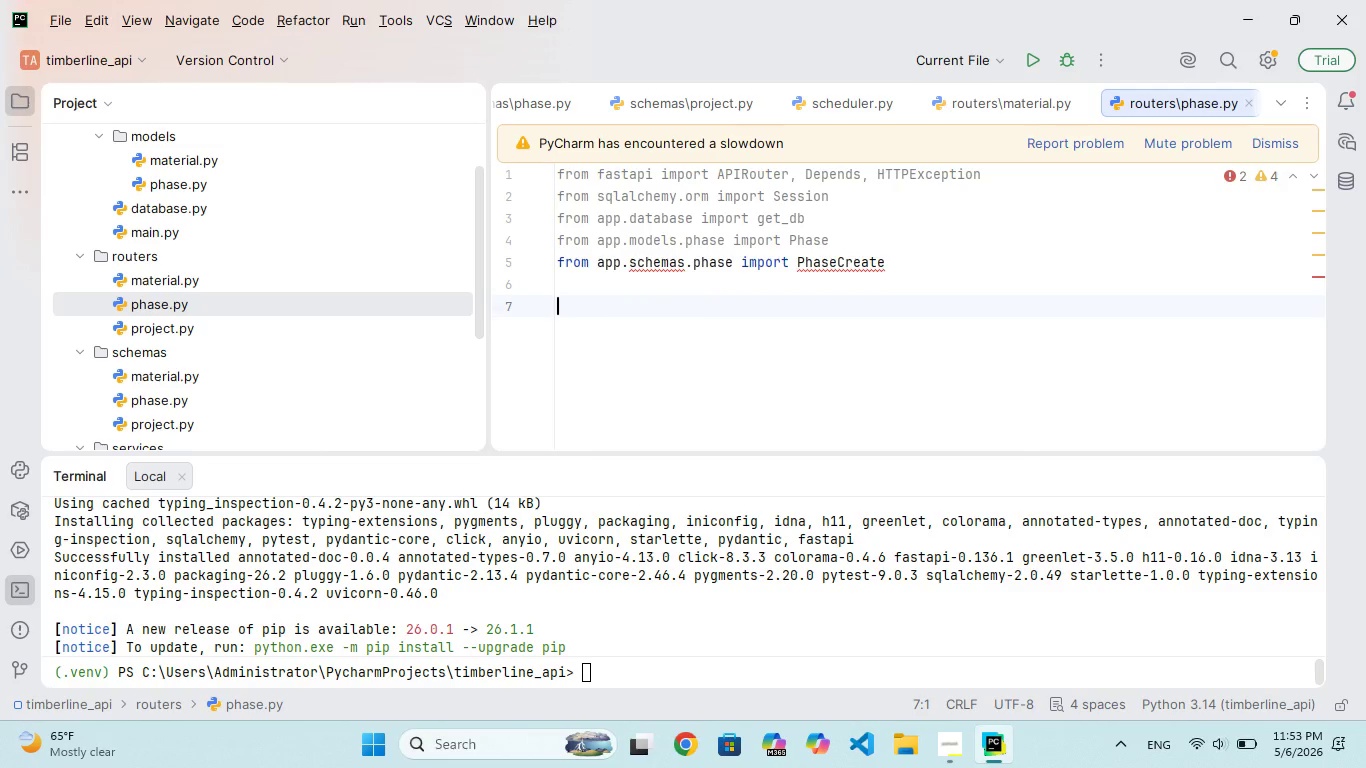 
type(rouotr)
key(Backspace)
type(utr = PIRouter(prefix="/phases)
 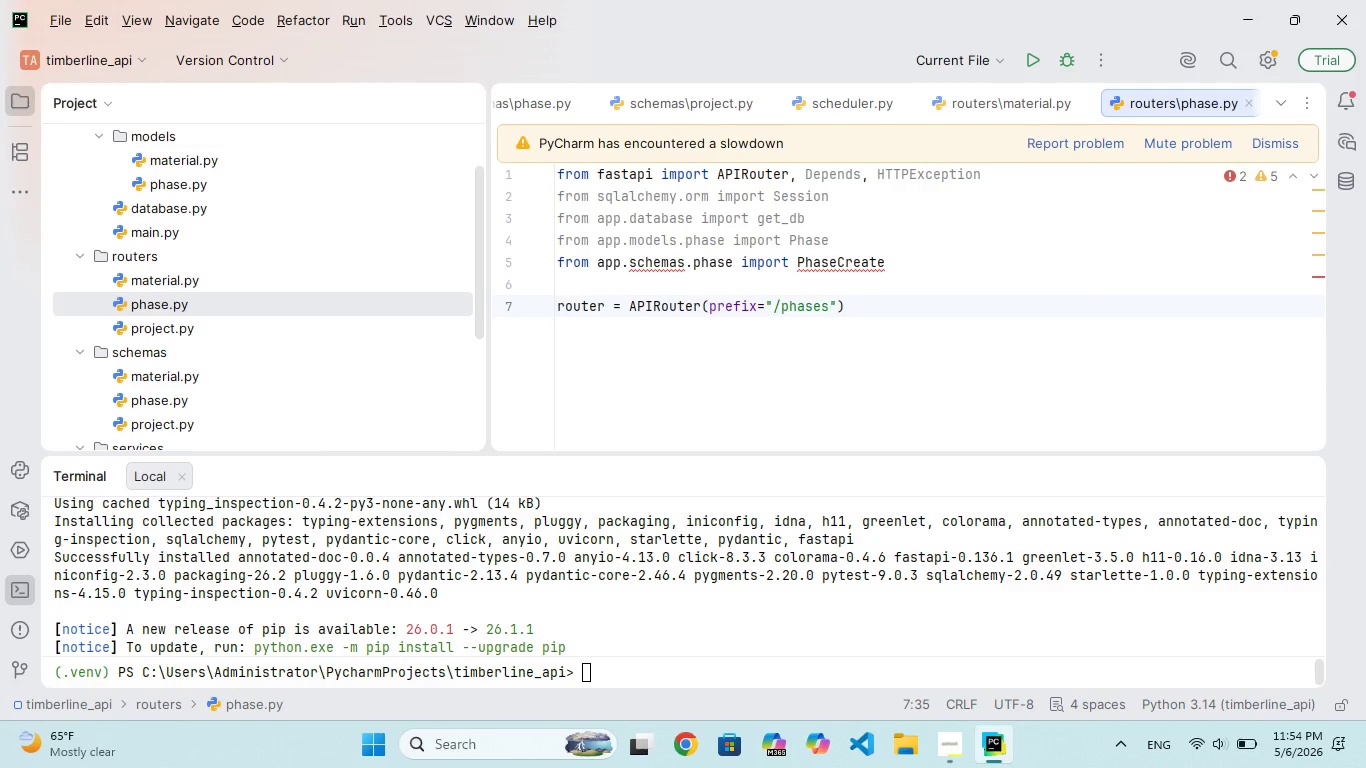 
key(ArrowRight)
 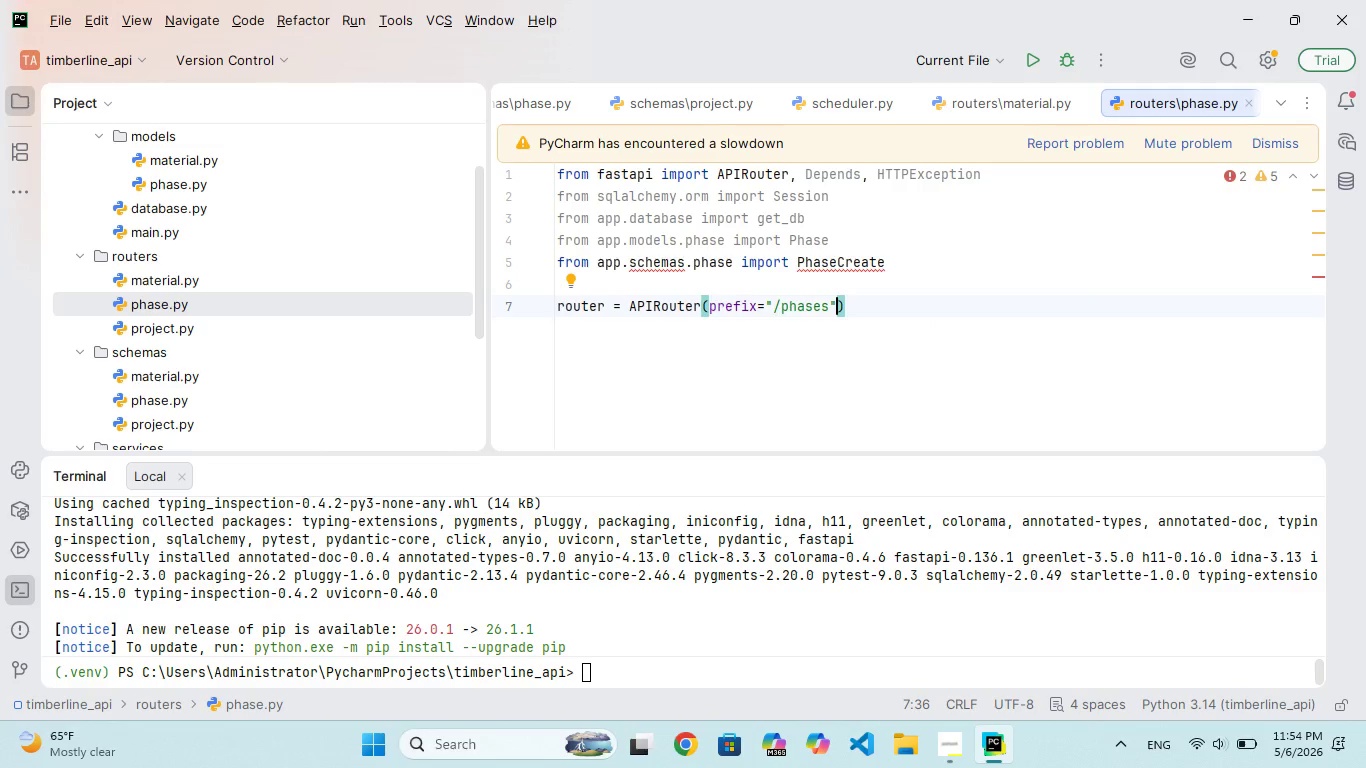 
type(, tags=["Phaes)
 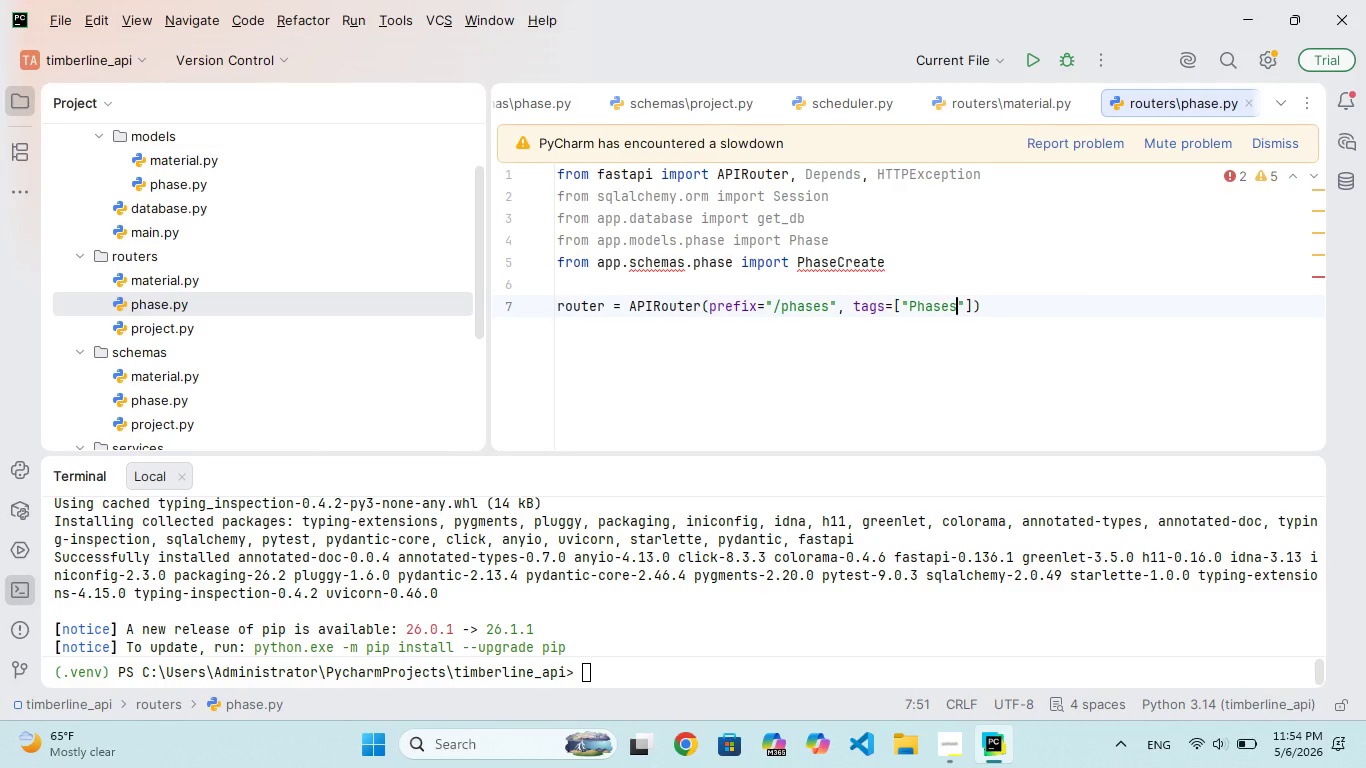 
key(ArrowRight)
 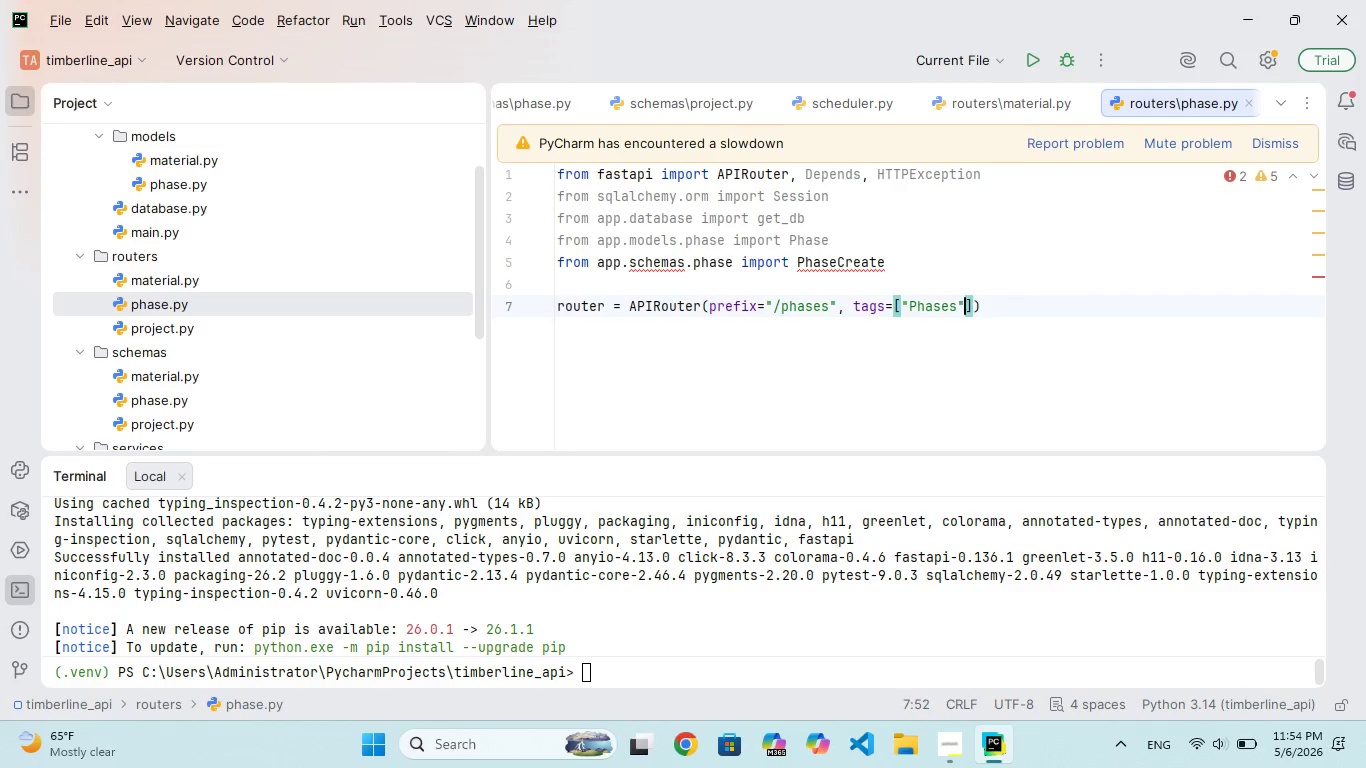 
key(ArrowRight)
 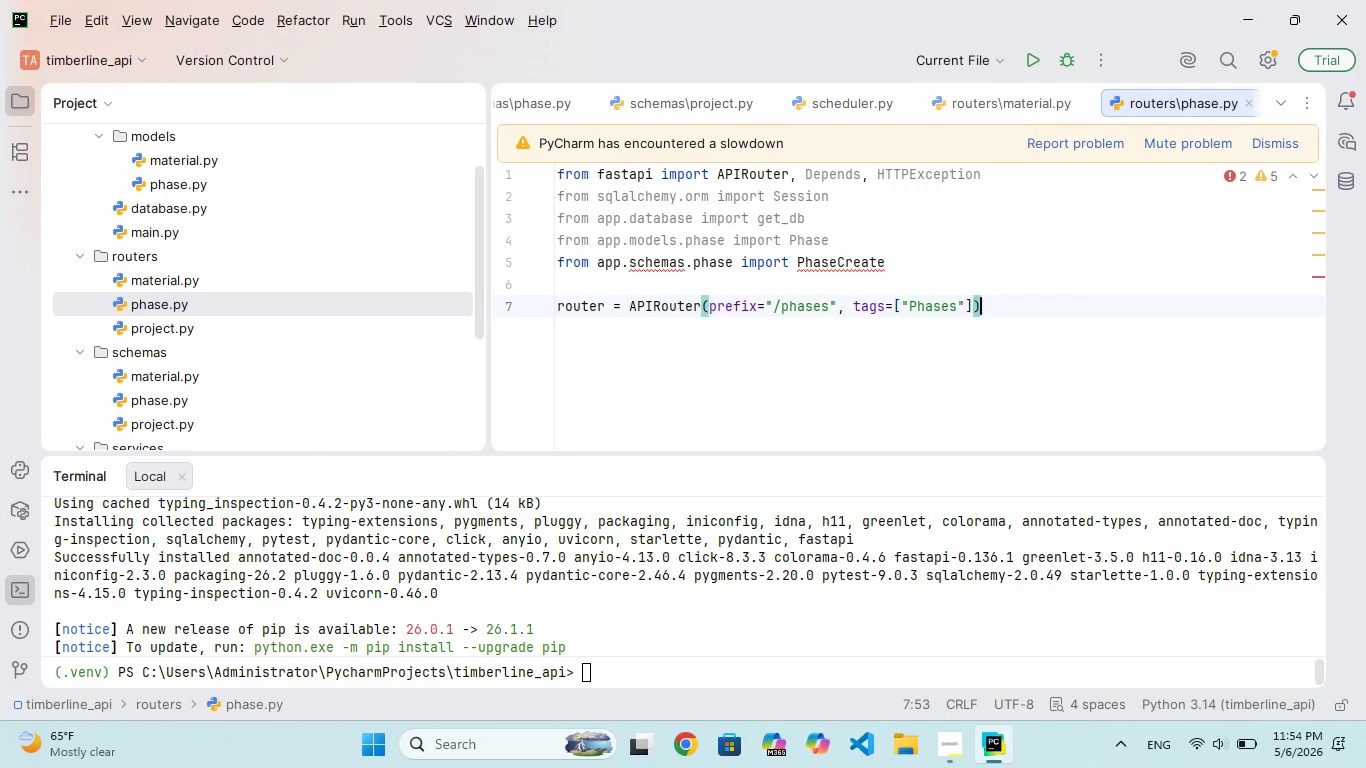 
key(ArrowRight)
 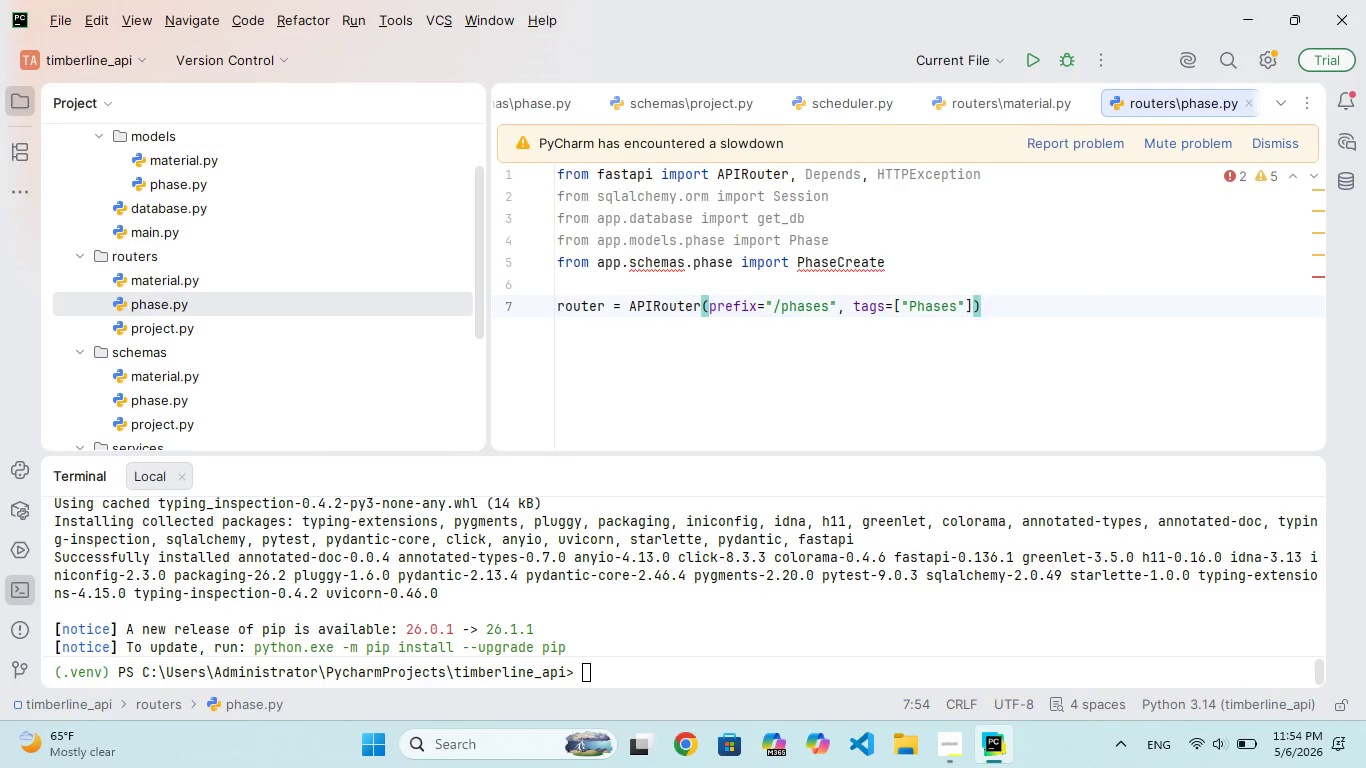 
key(Enter)
 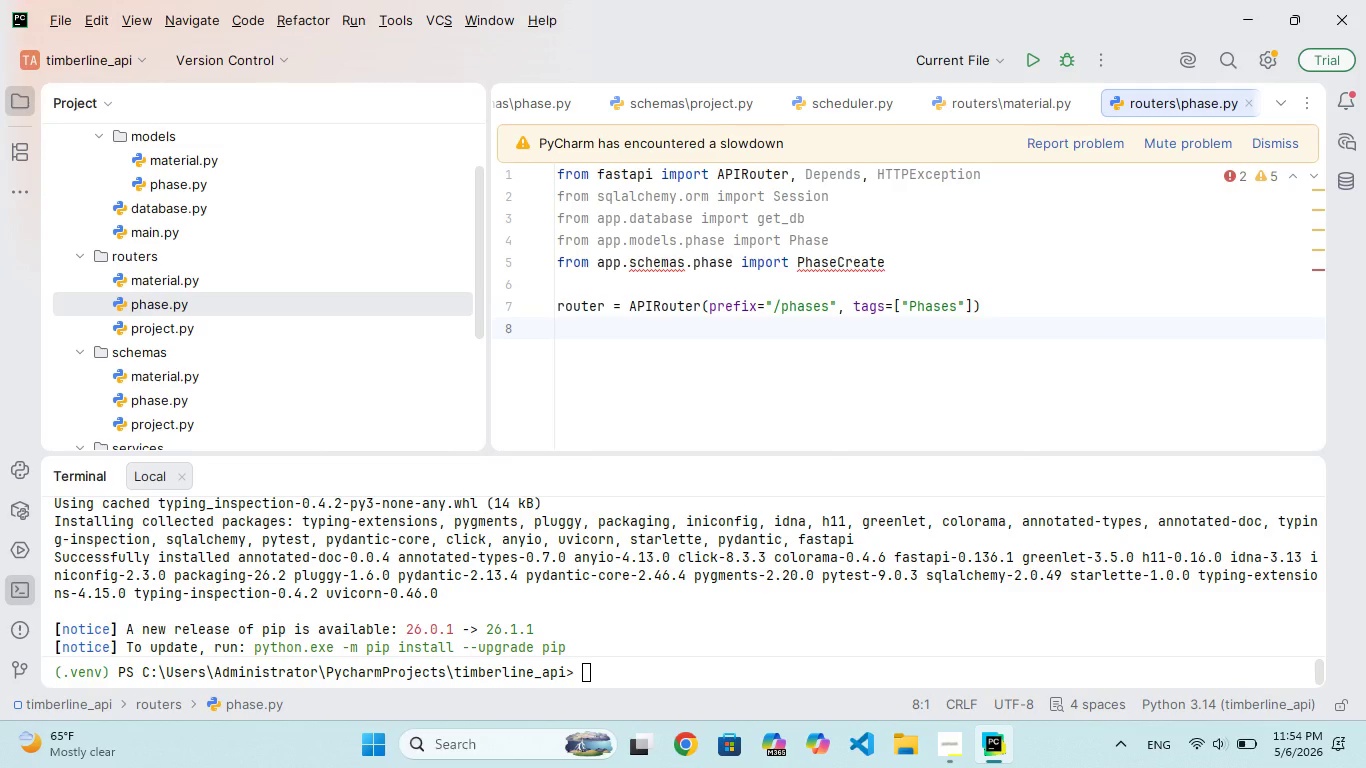 
key(Enter)
 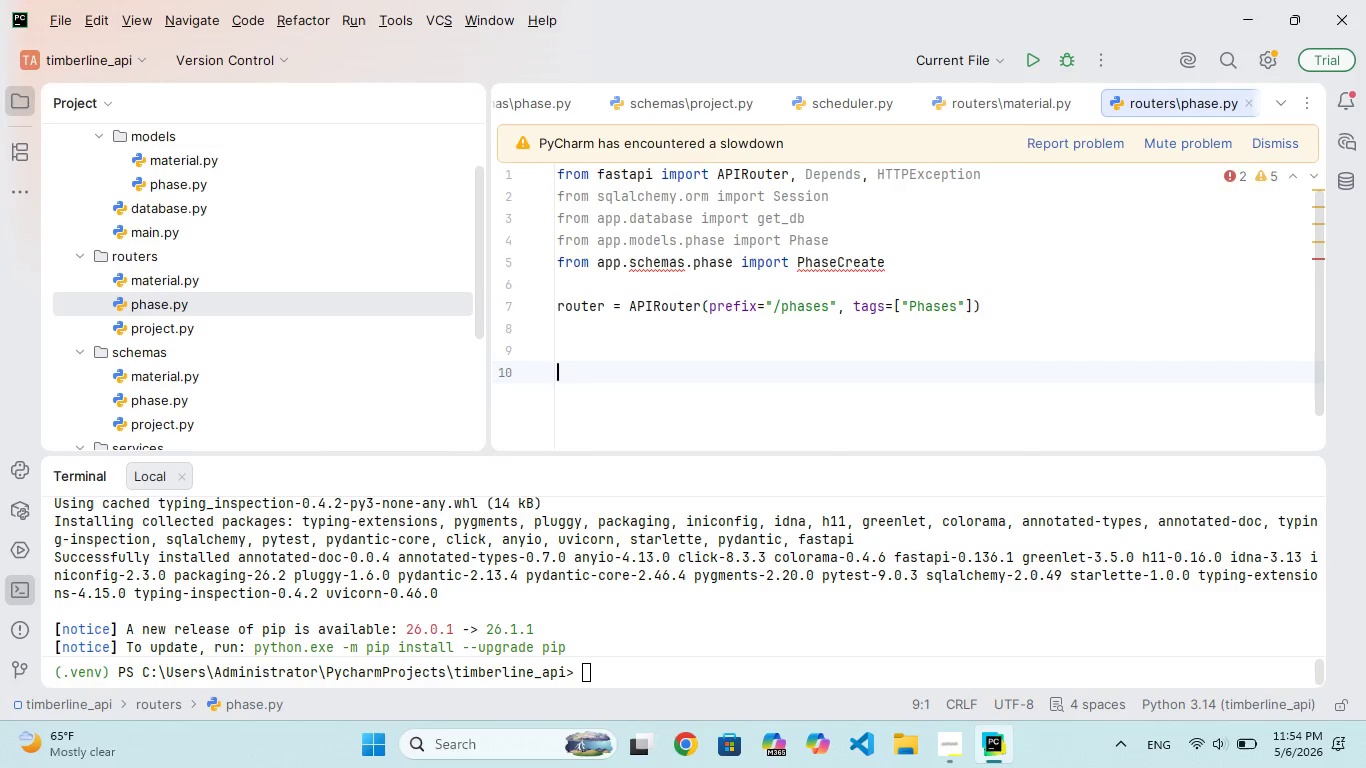 
key(Enter)
 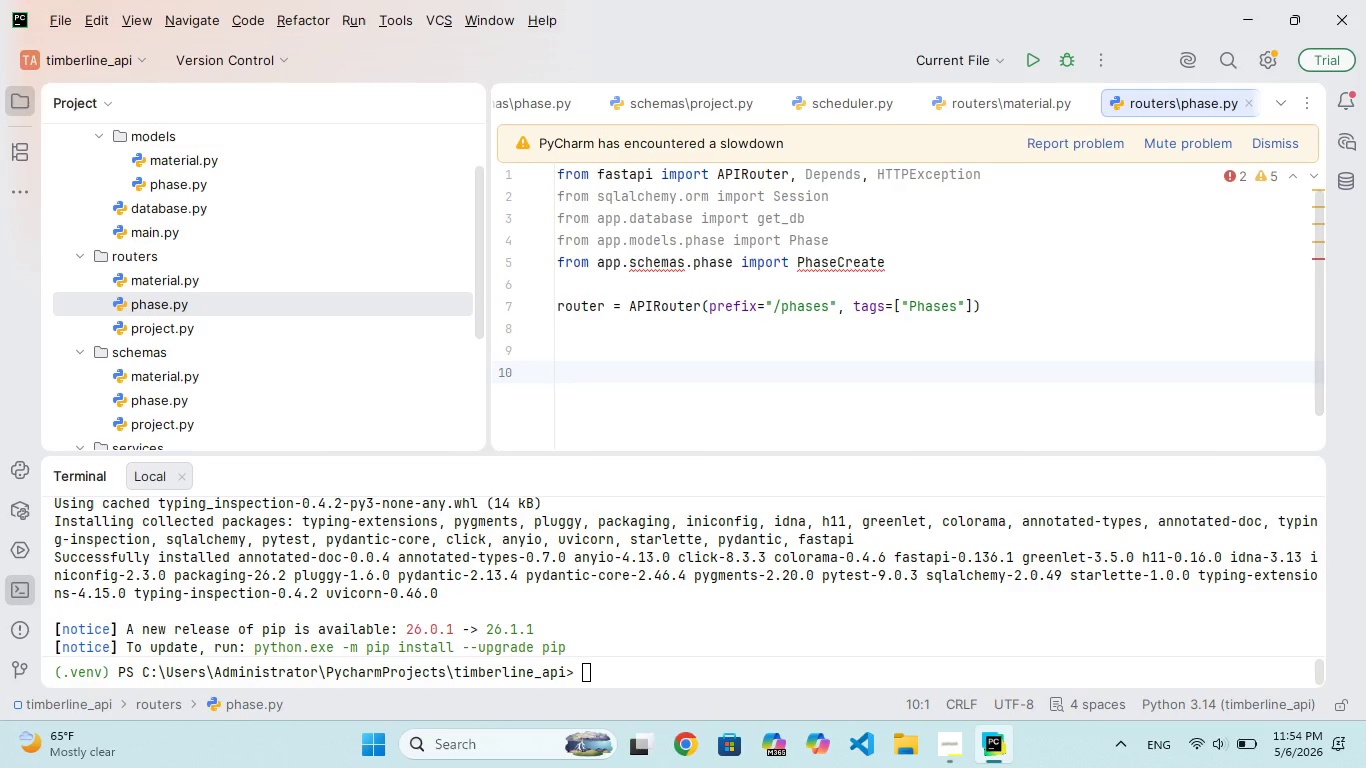 
type(@router.pot("/)
 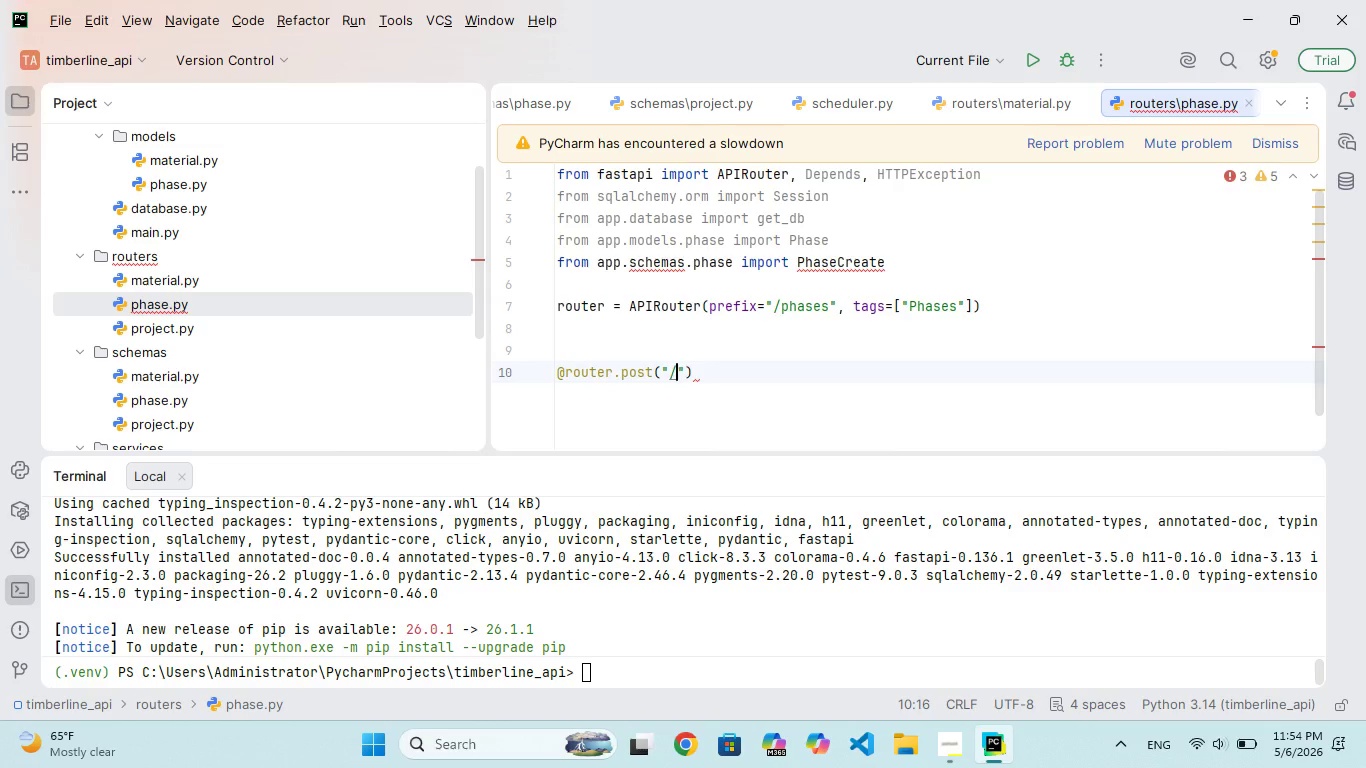 
hold_key(key=S, duration=0.41)
 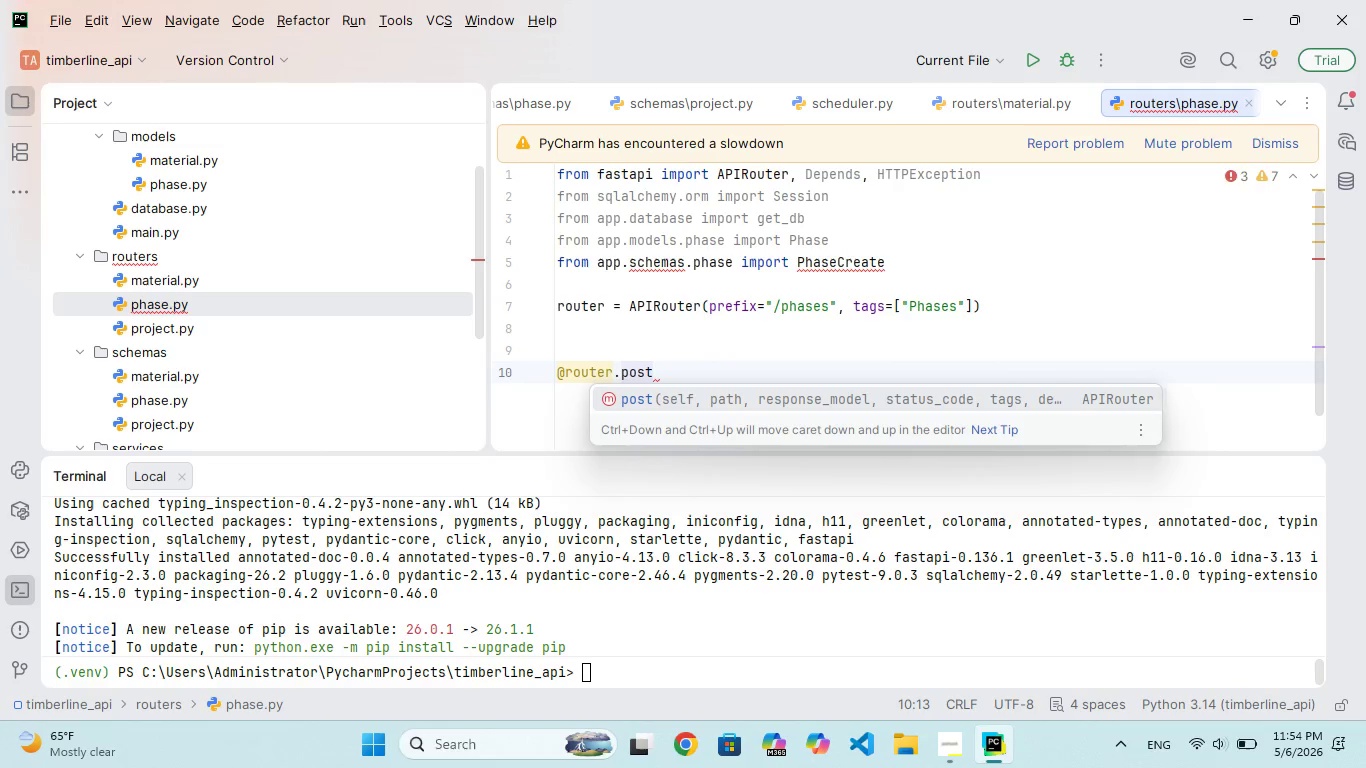 
key(ArrowRight)
 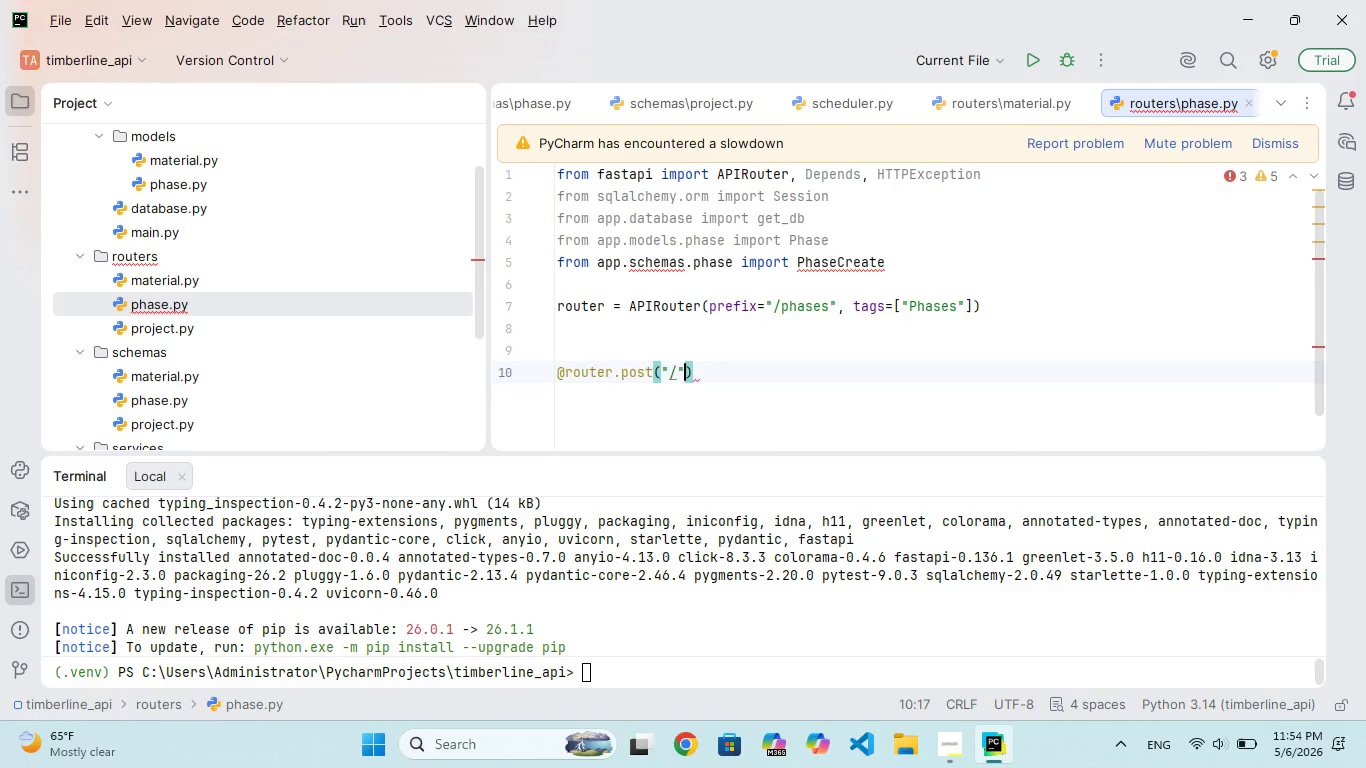 
key(ArrowRight)
 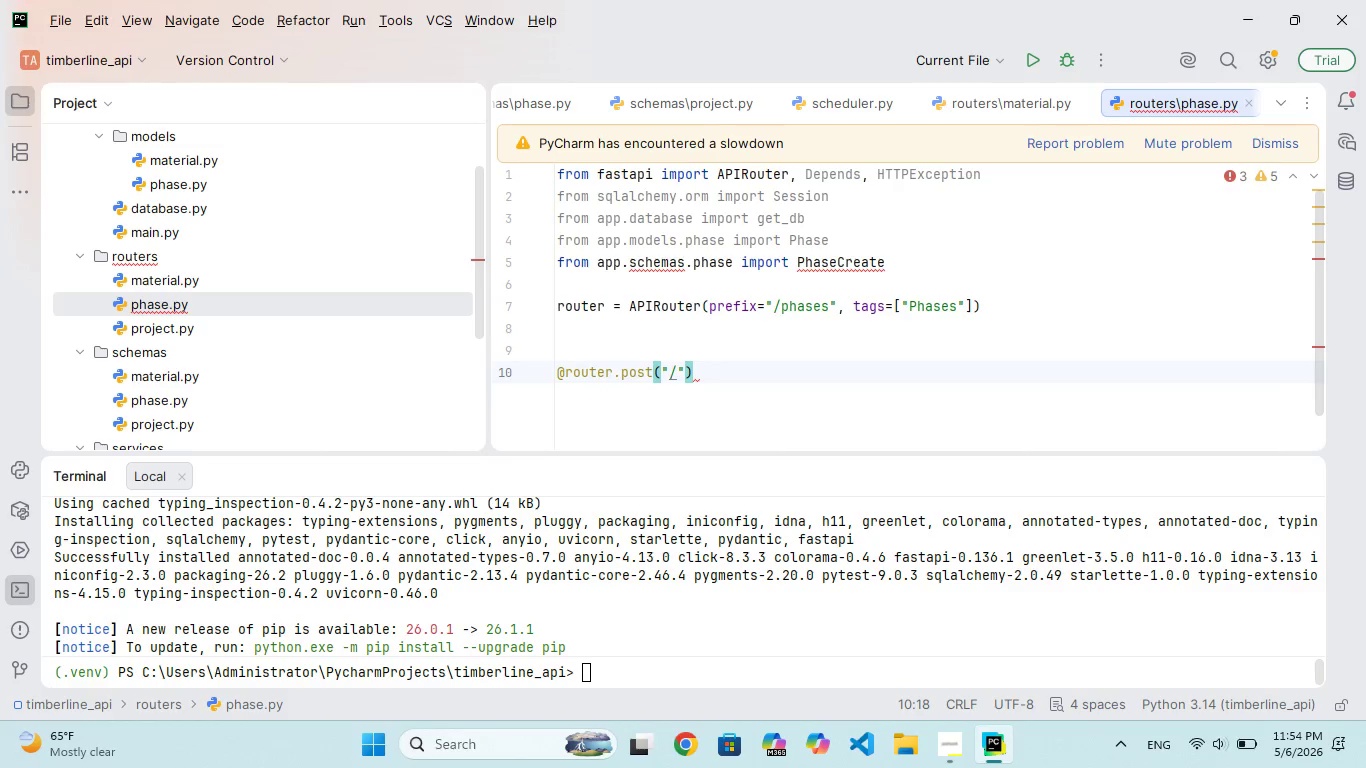 
key(Enter)
 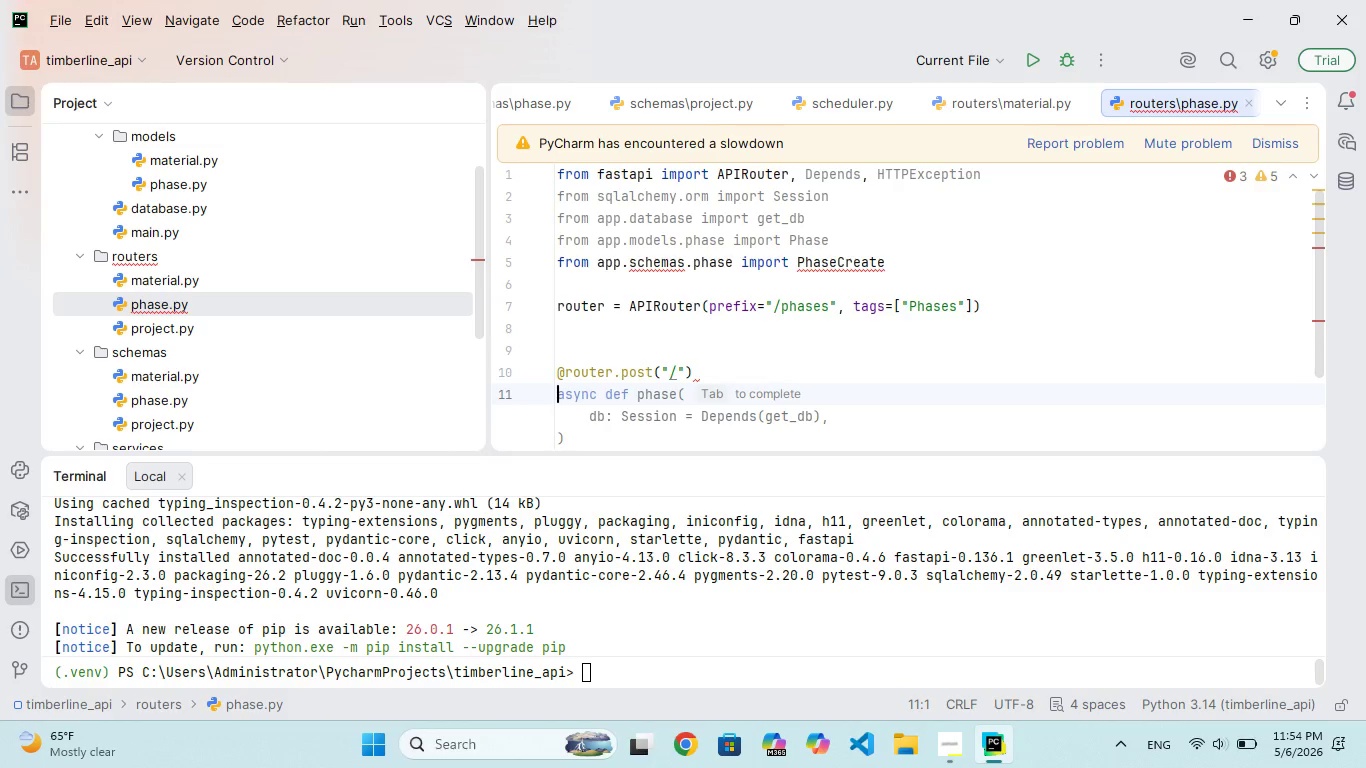 
type(def cr)
key(Backspace)
type(reate_phase(phase: PhaseCreate, db: Session -)
key(Backspace)
type(= Depends(et_db)
 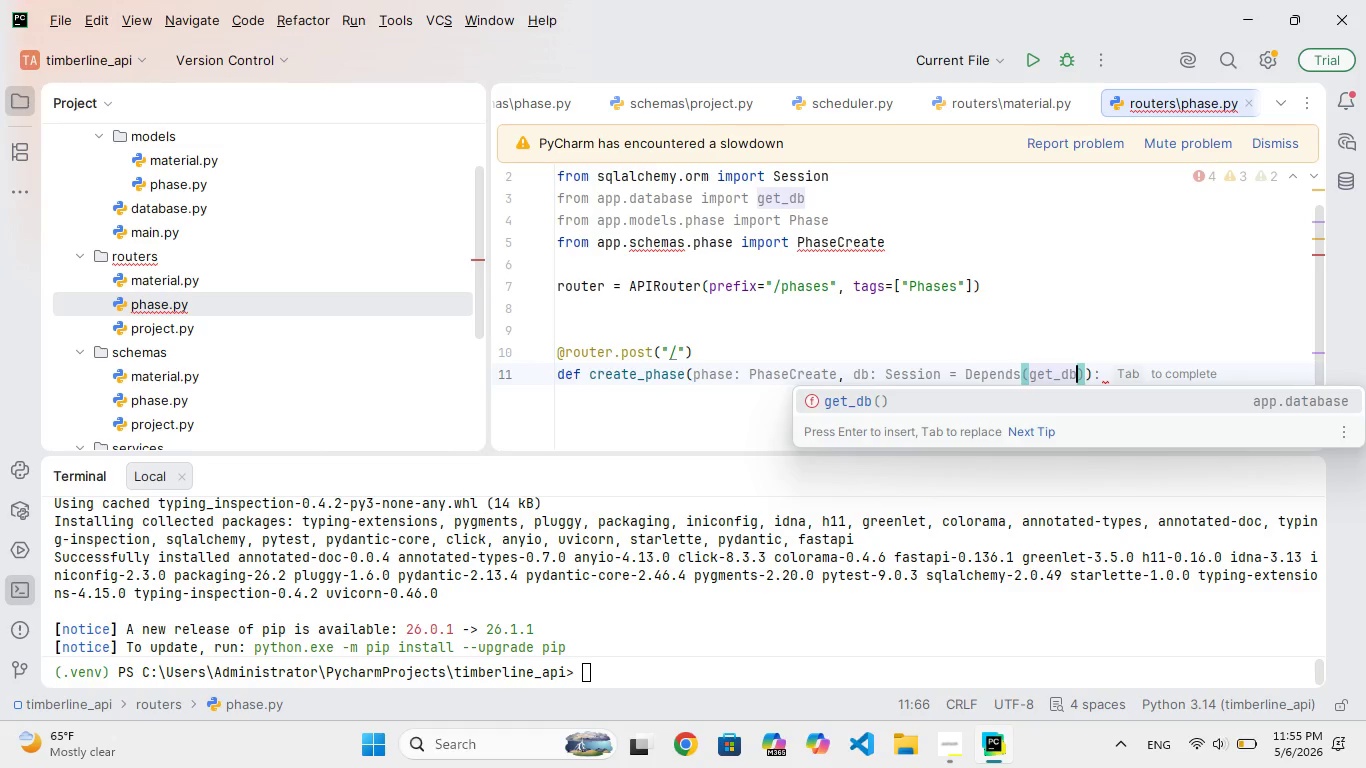 
 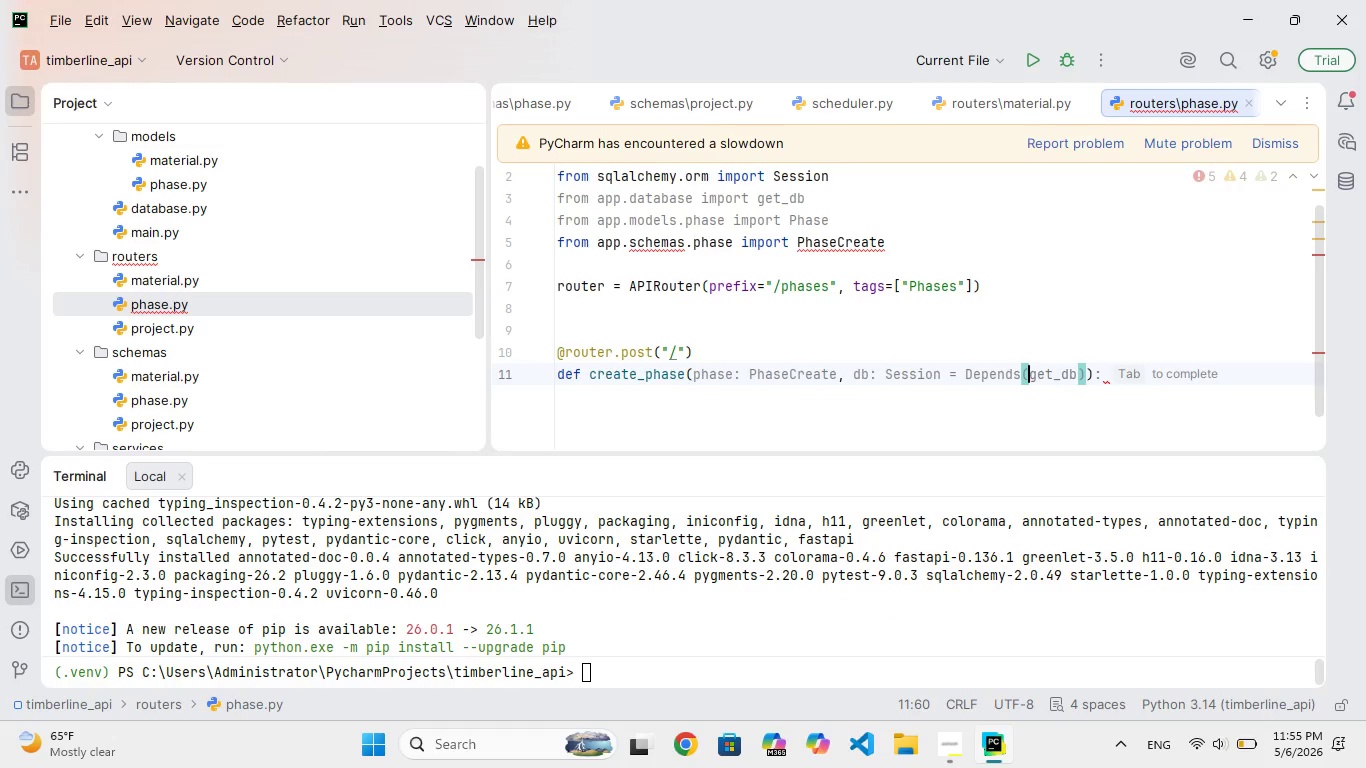 
hold_key(key=G, duration=0.39)
 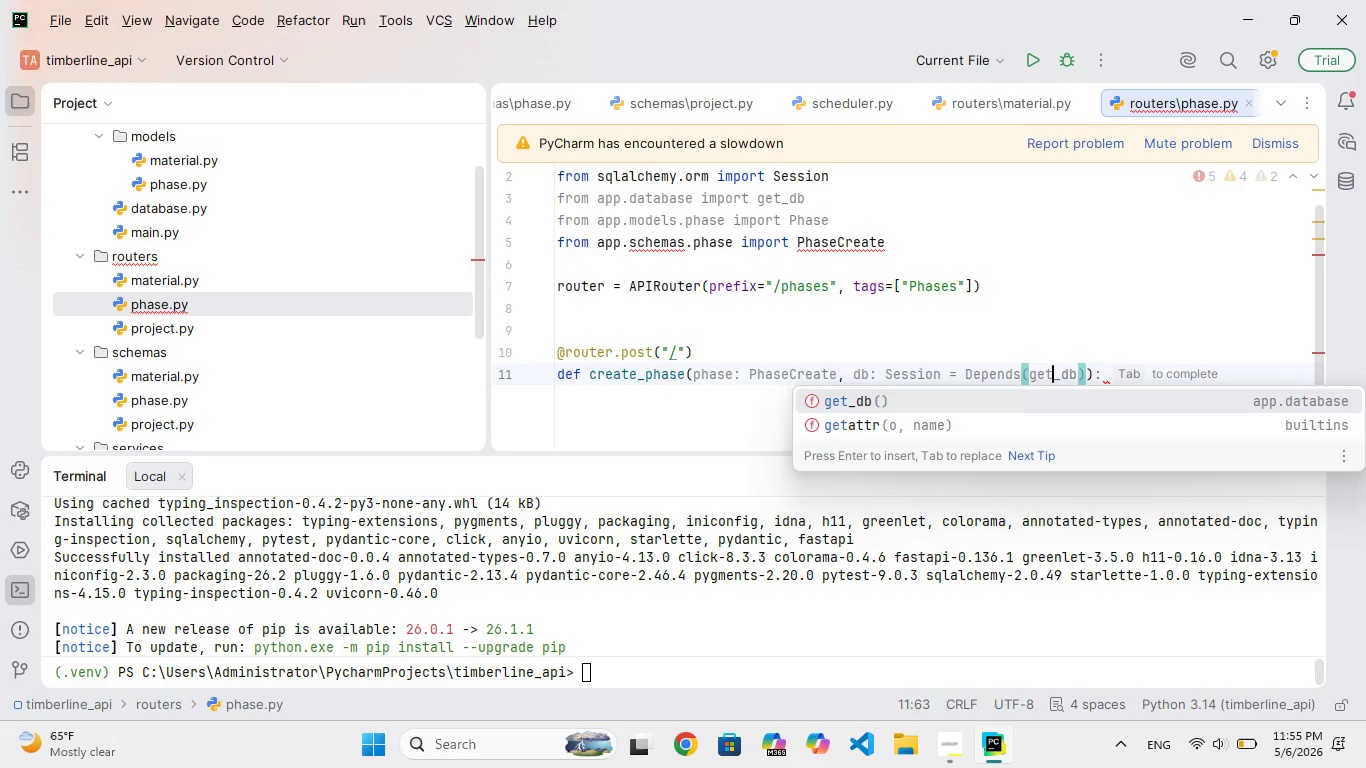 
key(ArrowRight)
 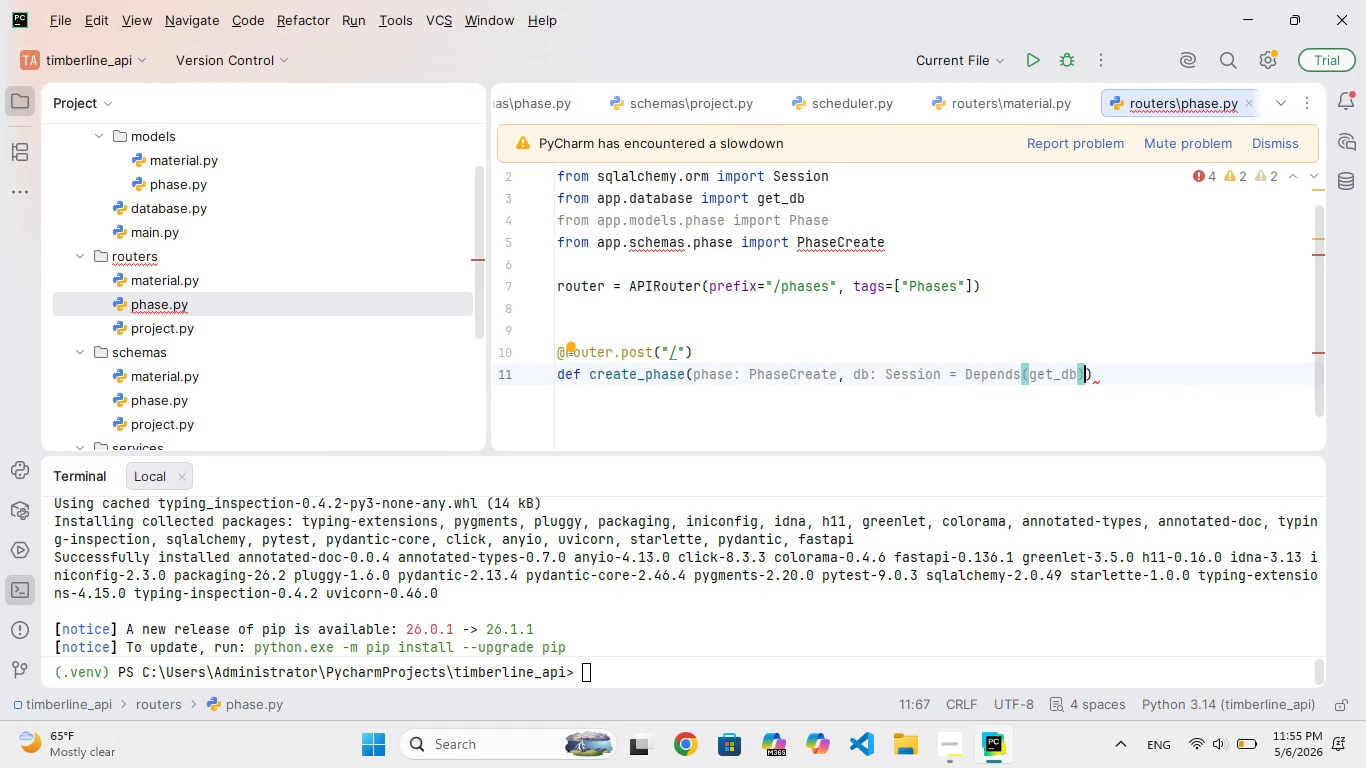 
key(ArrowRight)
 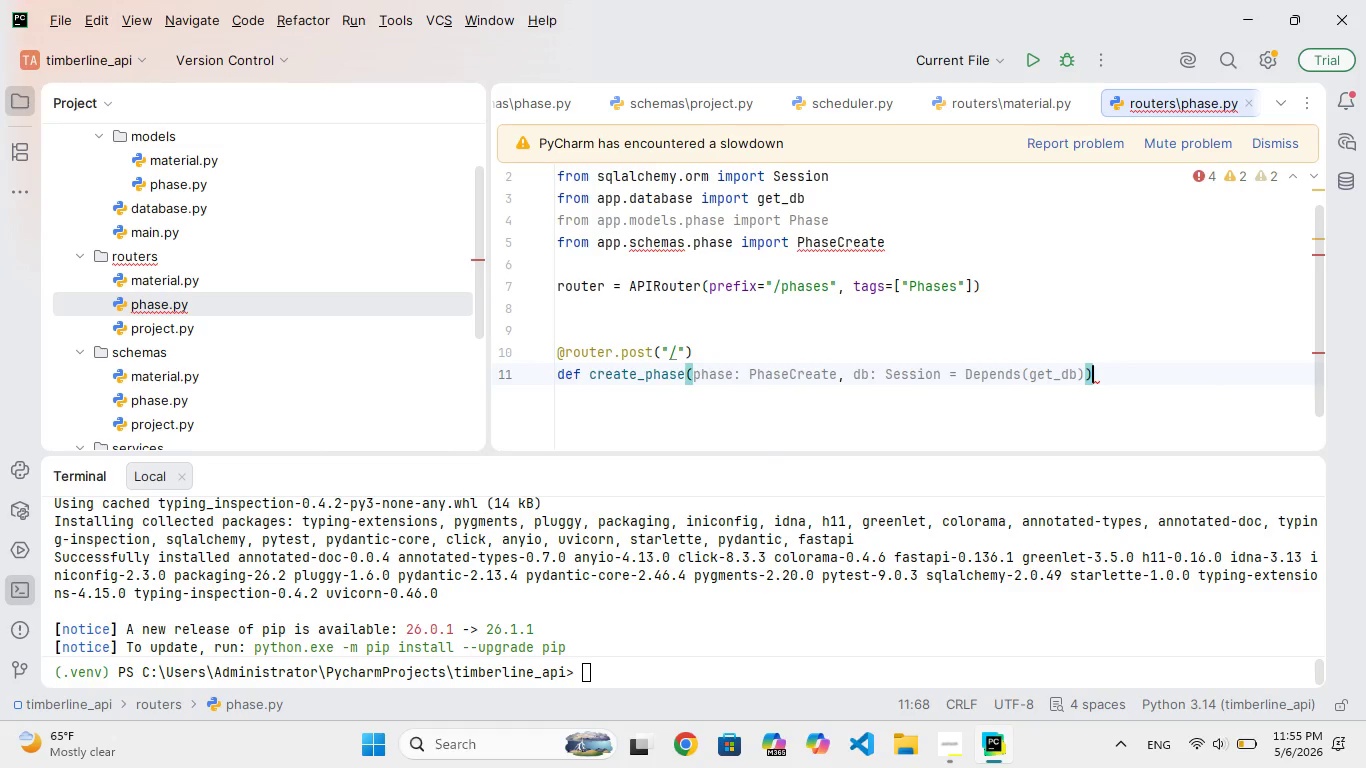 
key(Shift+Semicolon)
 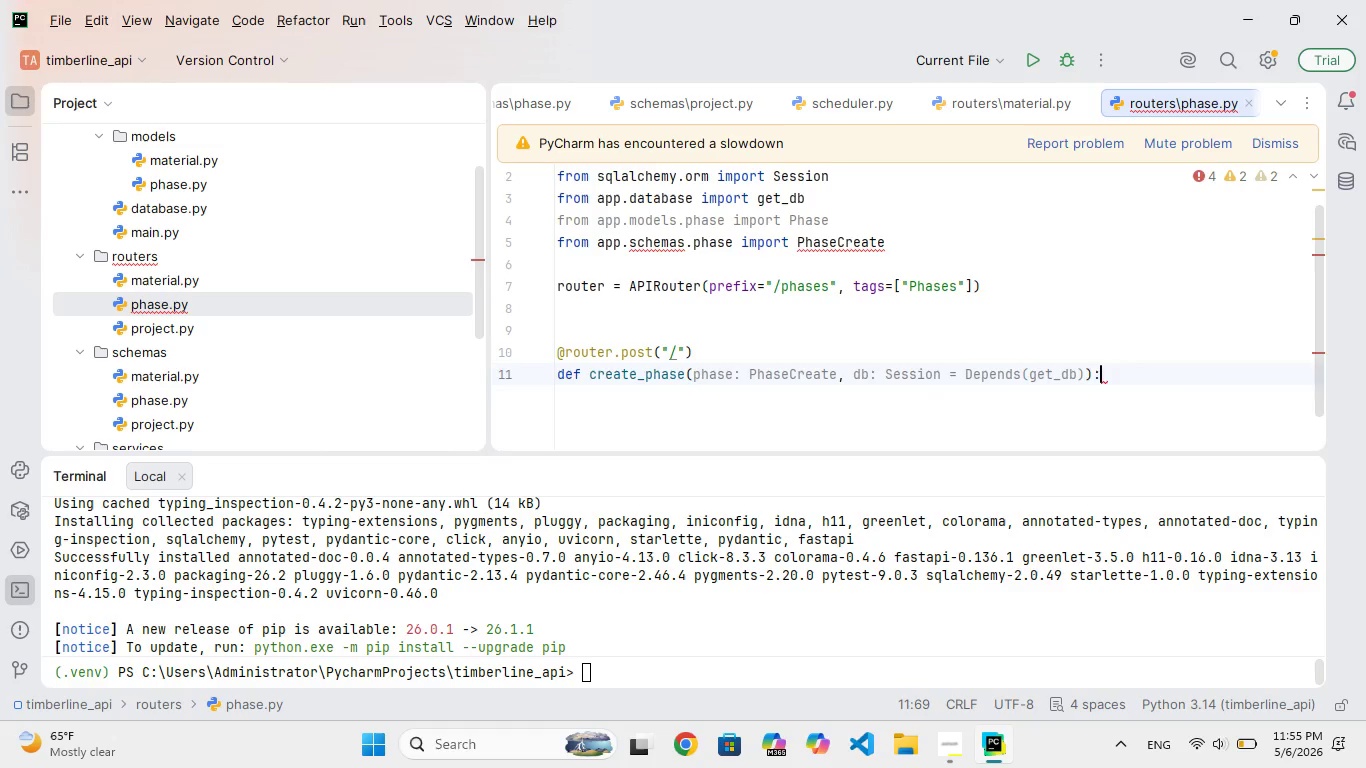 
key(Enter)
 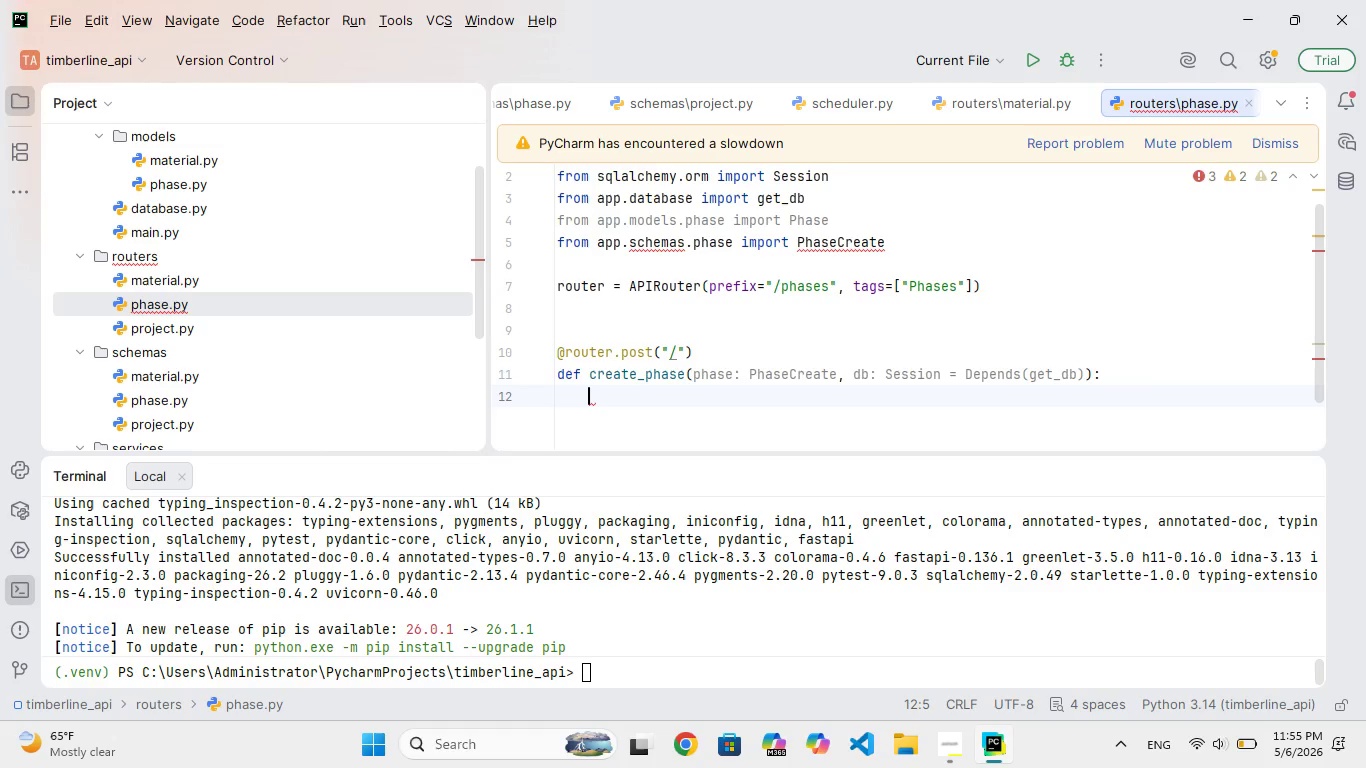 
type(existing)
 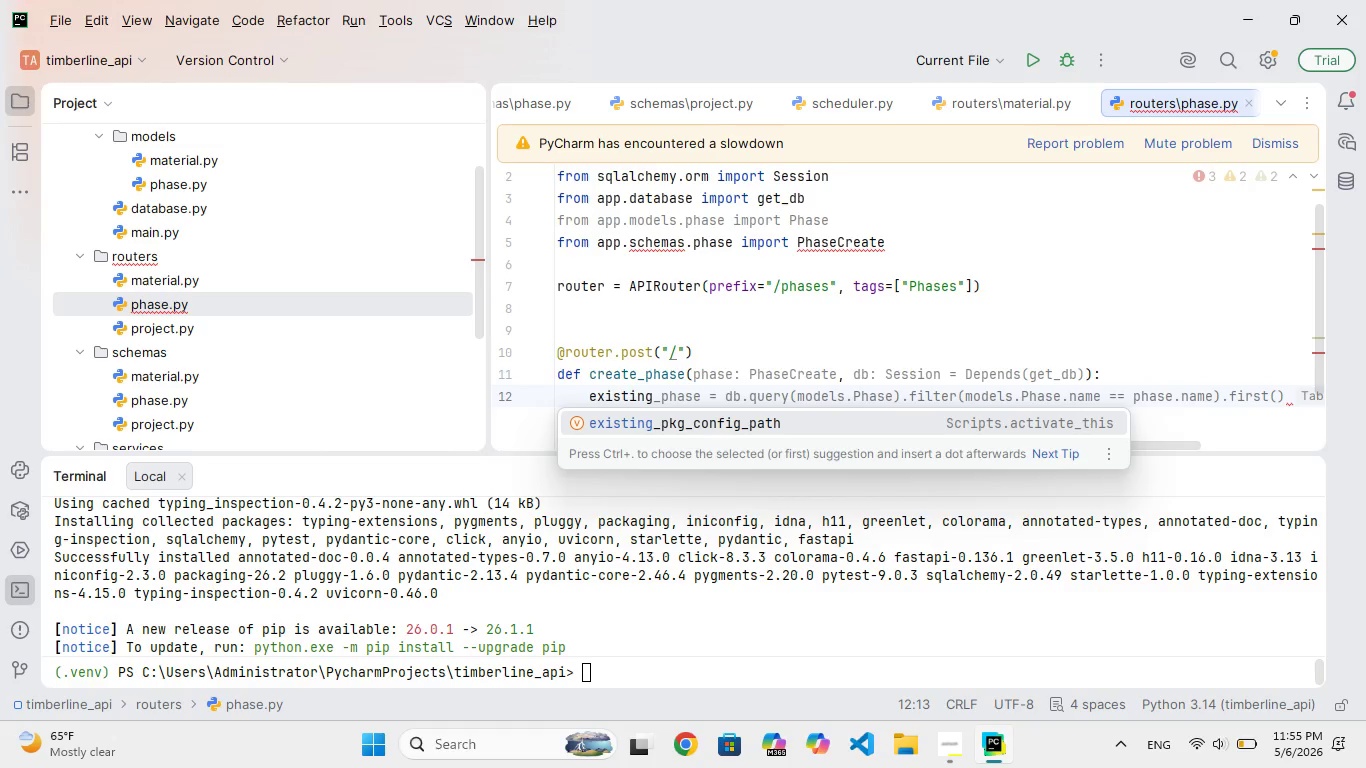 
type( = bd)
key(Backspace)
key(Backspace)
type(b.query(phase)
 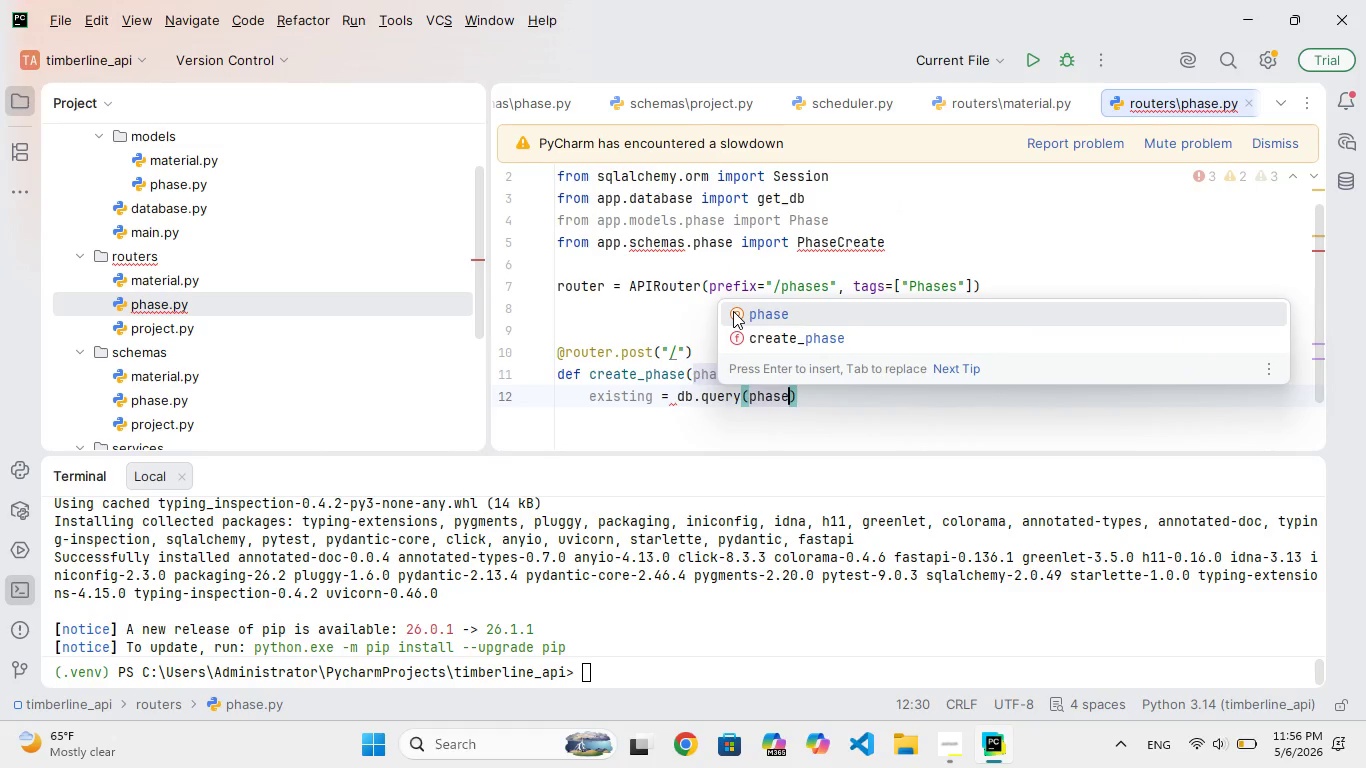 
key(ArrowRight)
 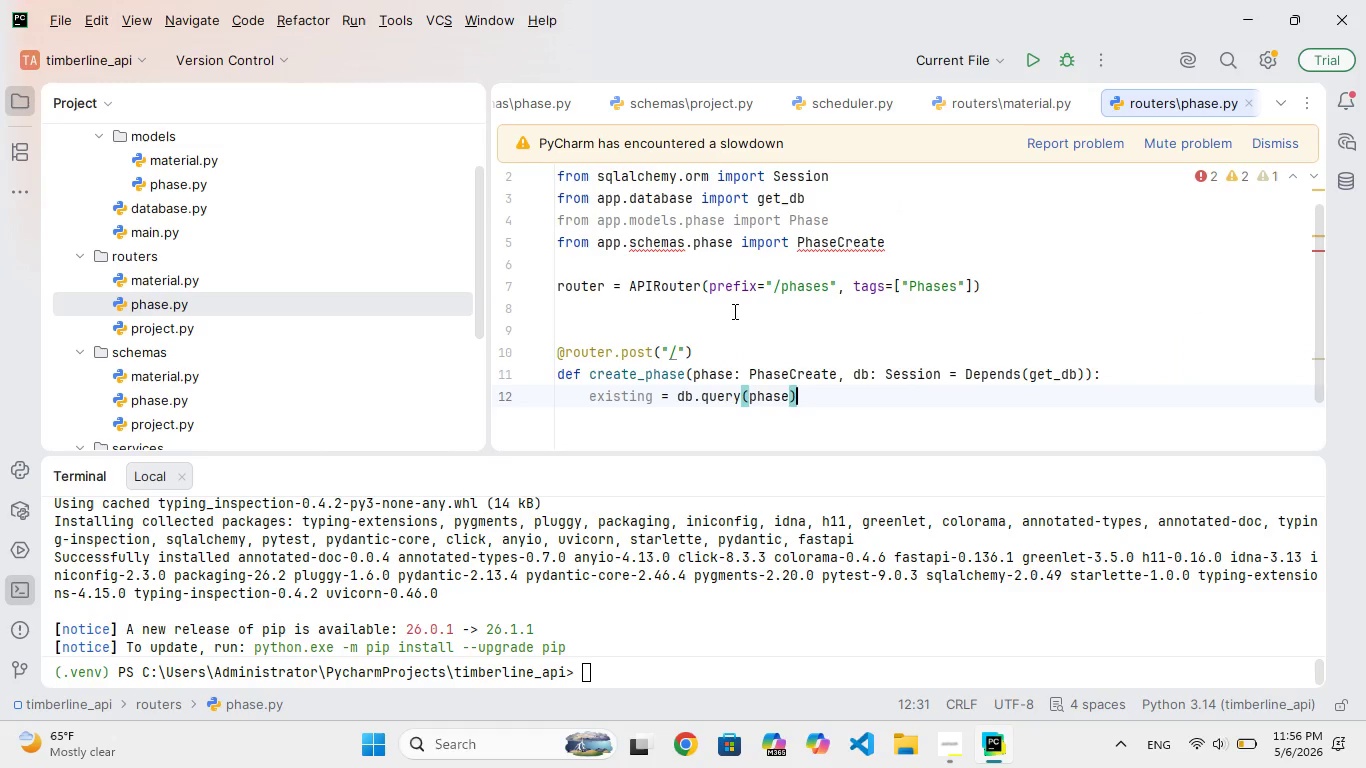 
type(.filter(phase.order == phase.order)
 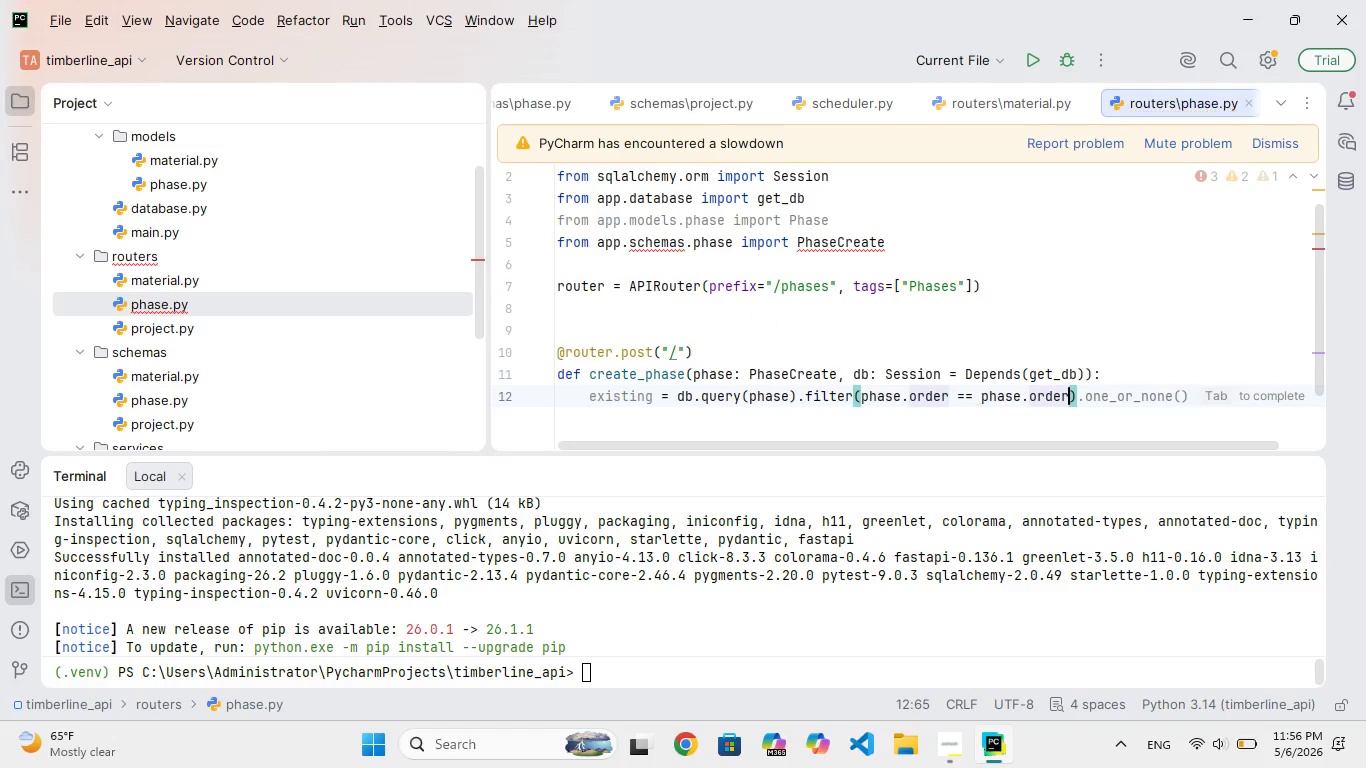 
key(ArrowRight)
 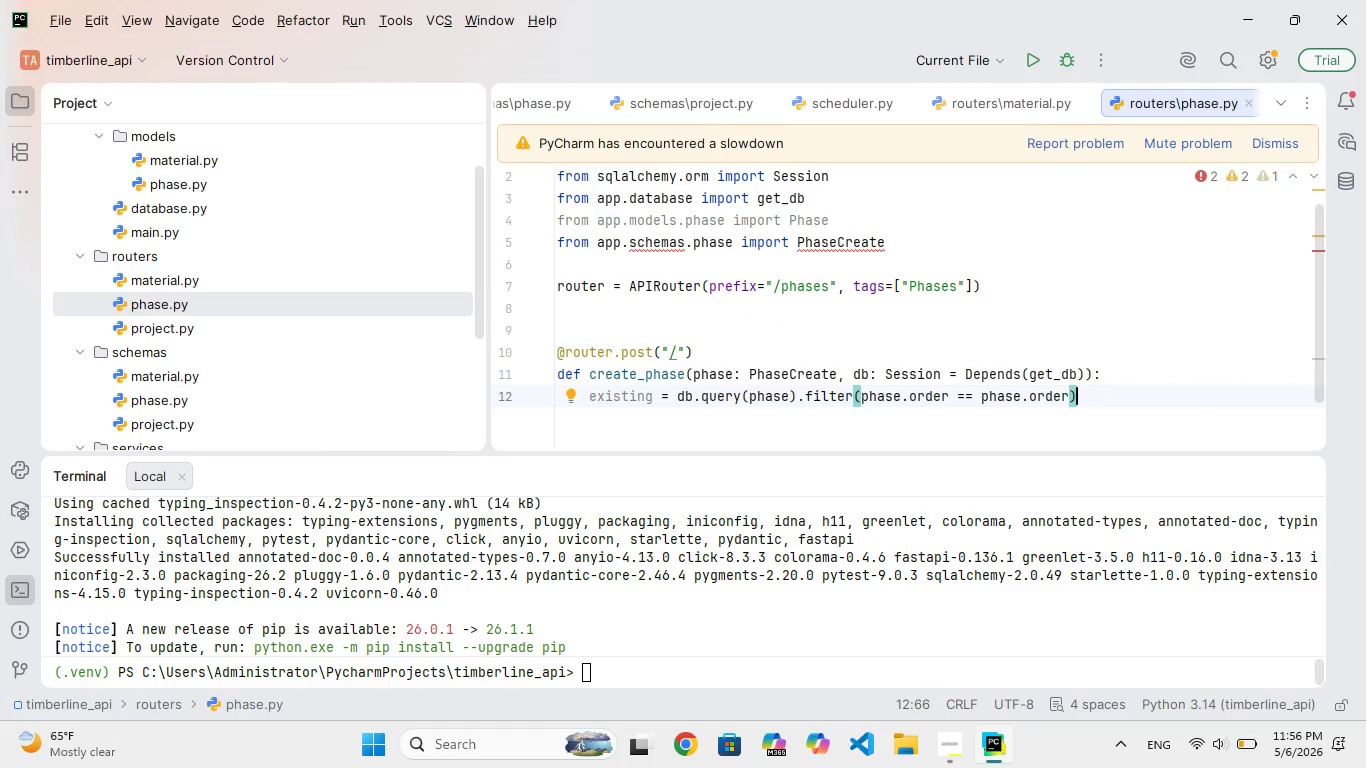 
type(.firse()
 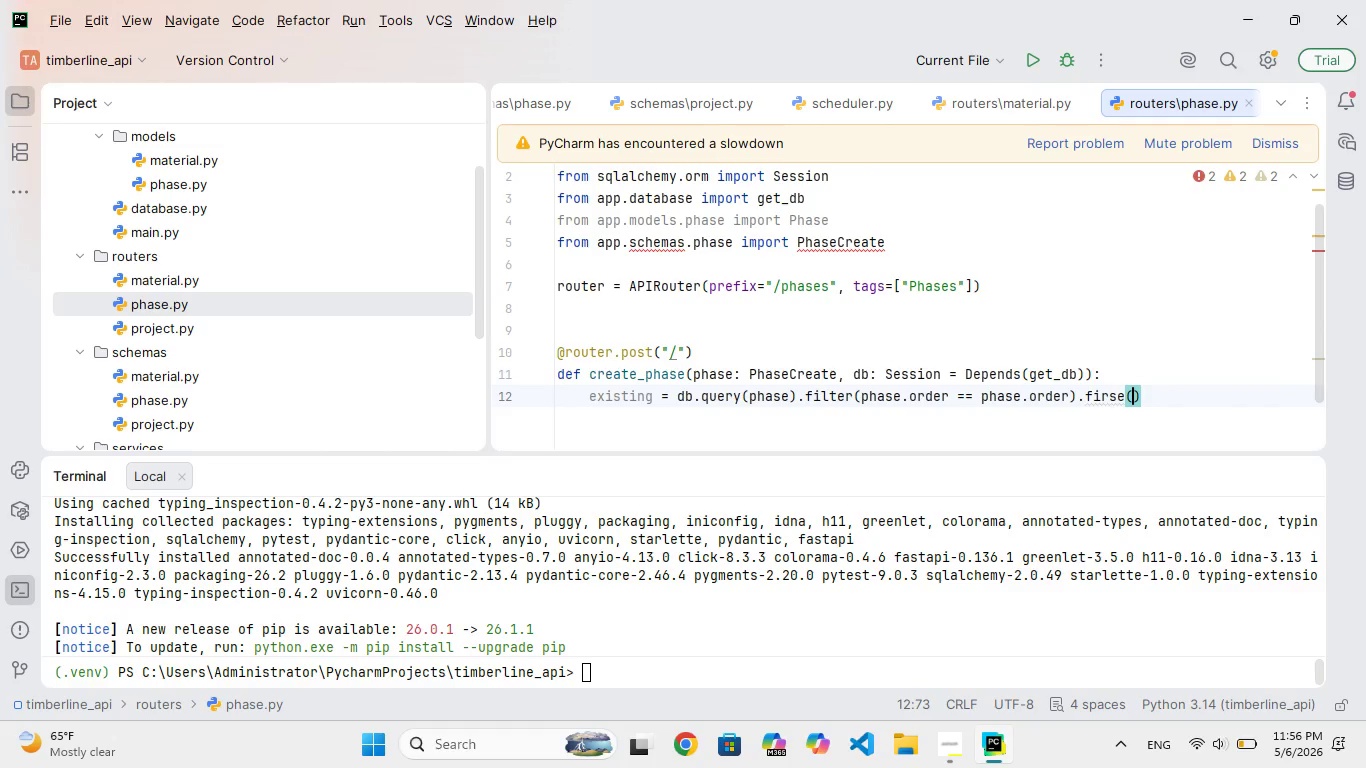 
key(ArrowRight)
 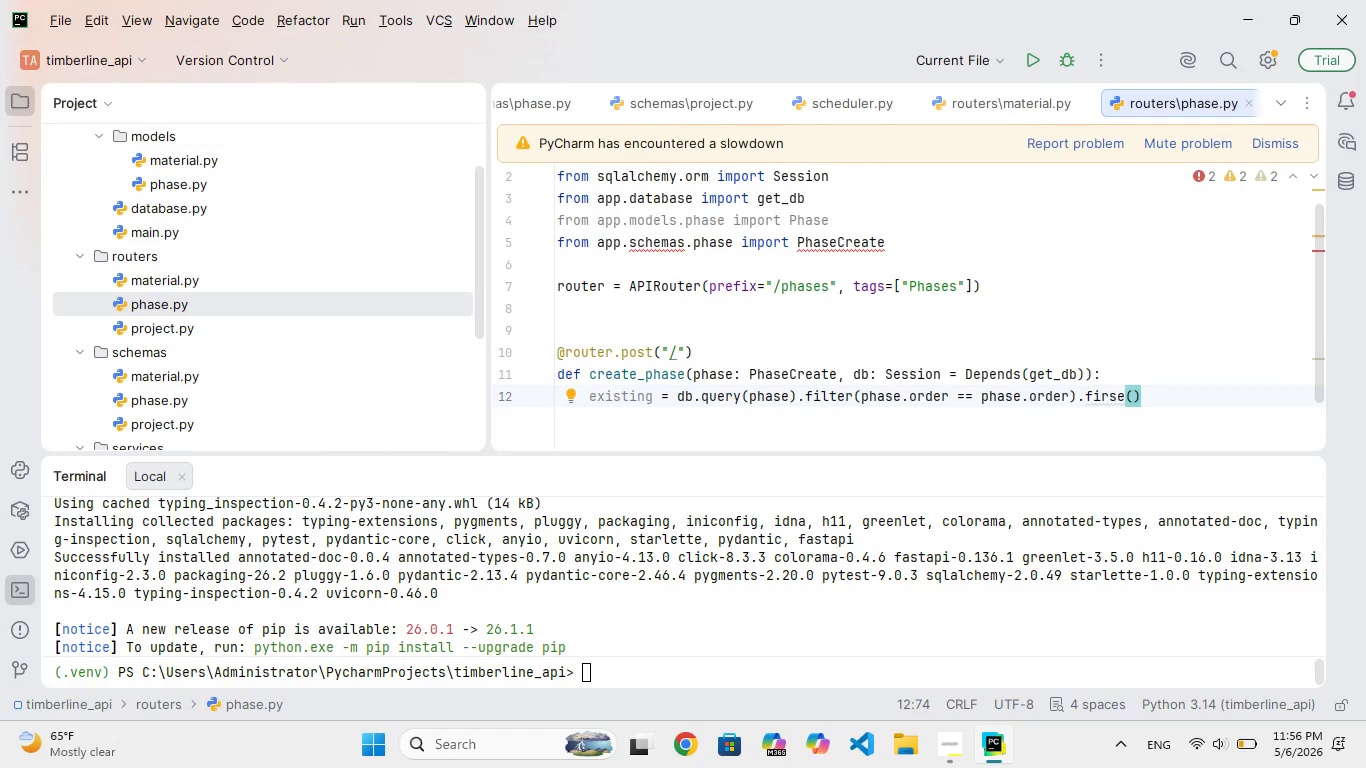 
key(ArrowLeft)
 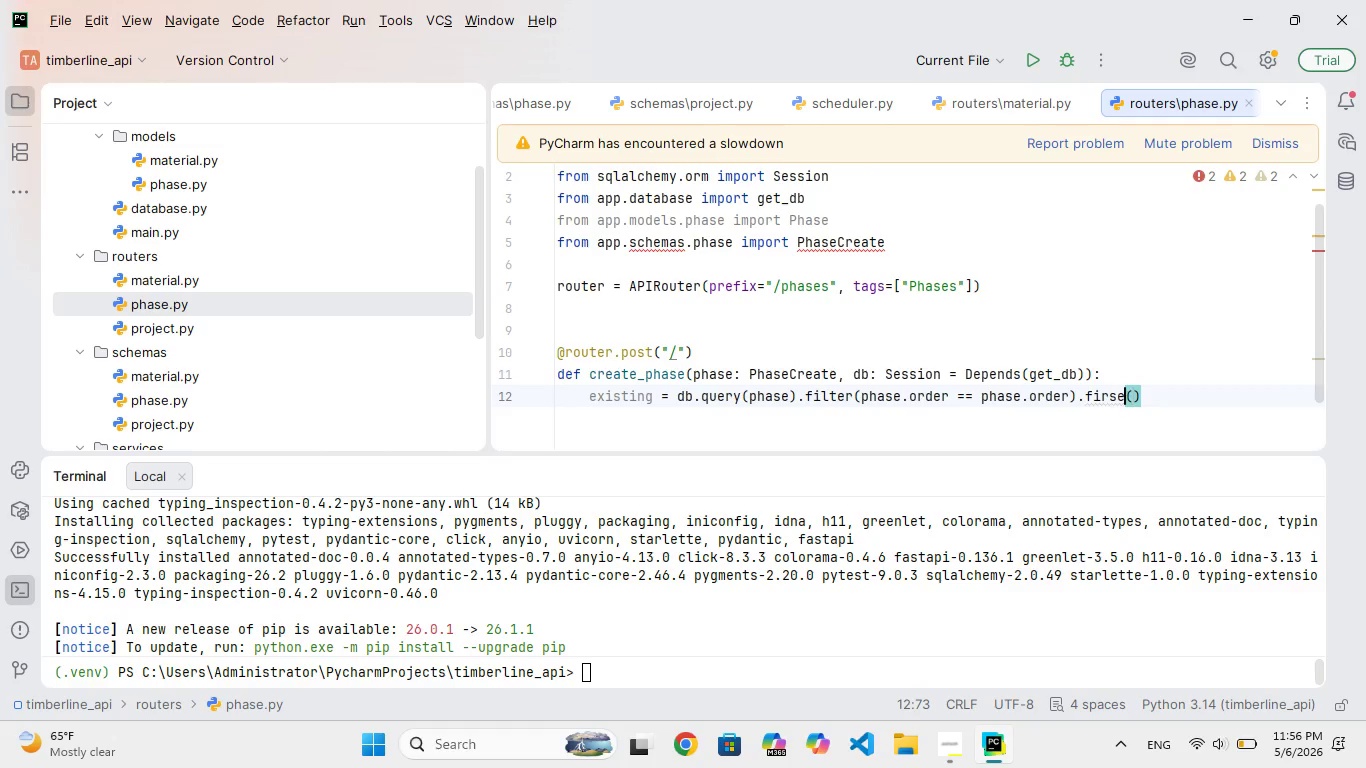 
key(ArrowLeft)
 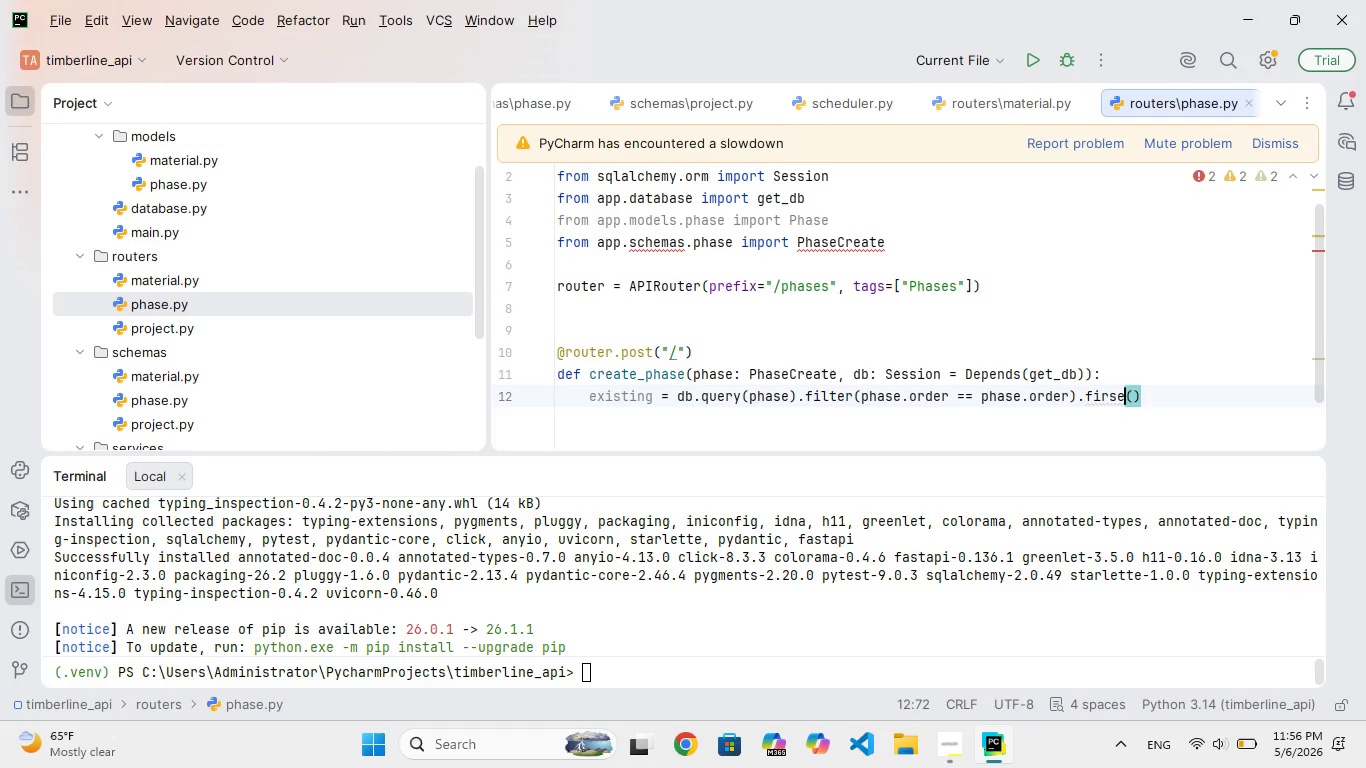 
key(ArrowLeft)
 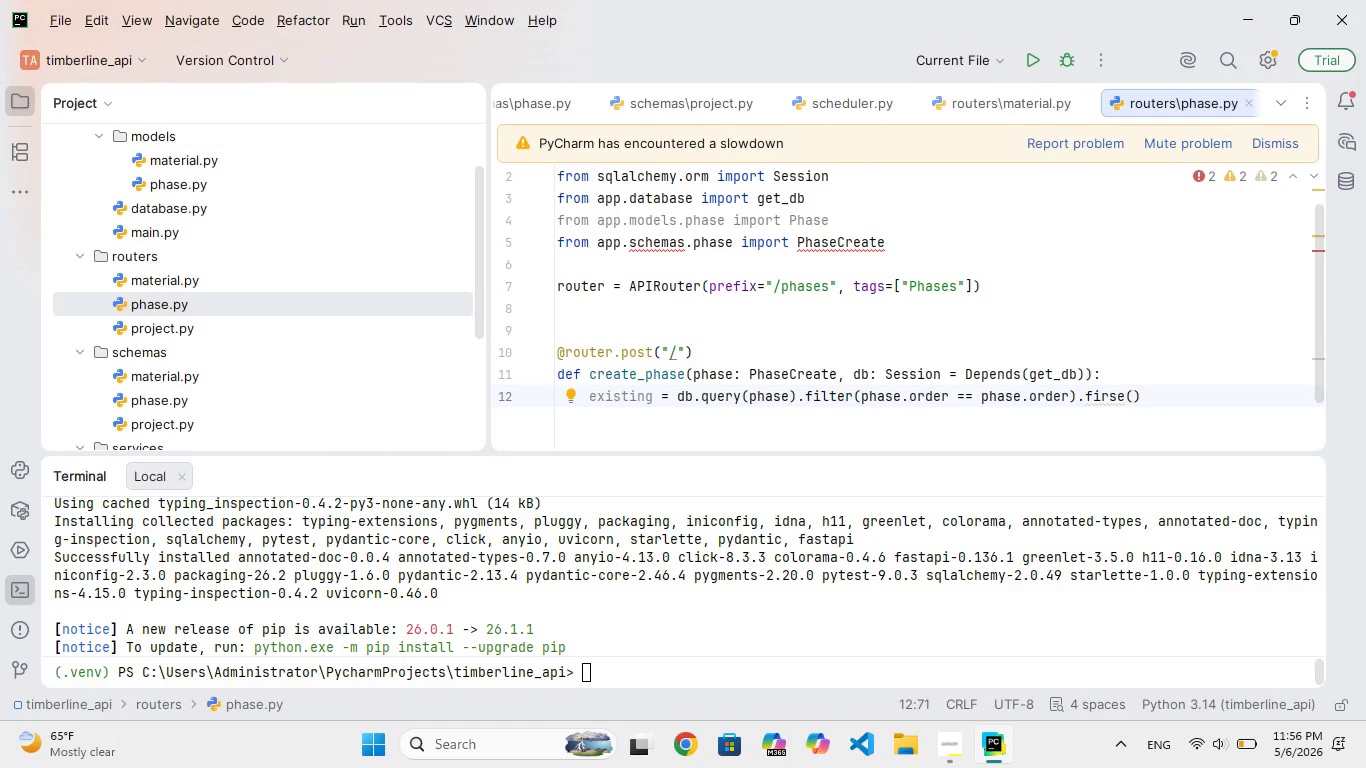 
key(ArrowRight)
 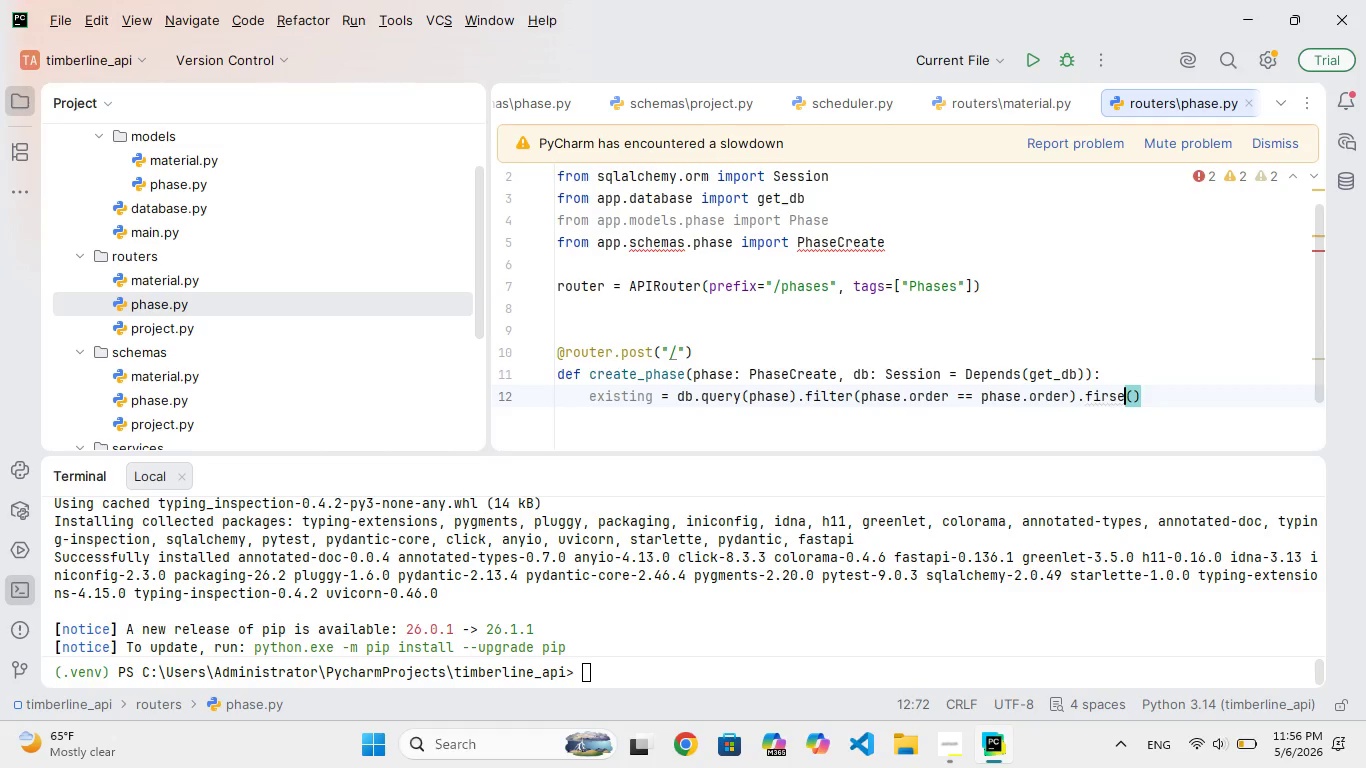 
key(Backspace)
 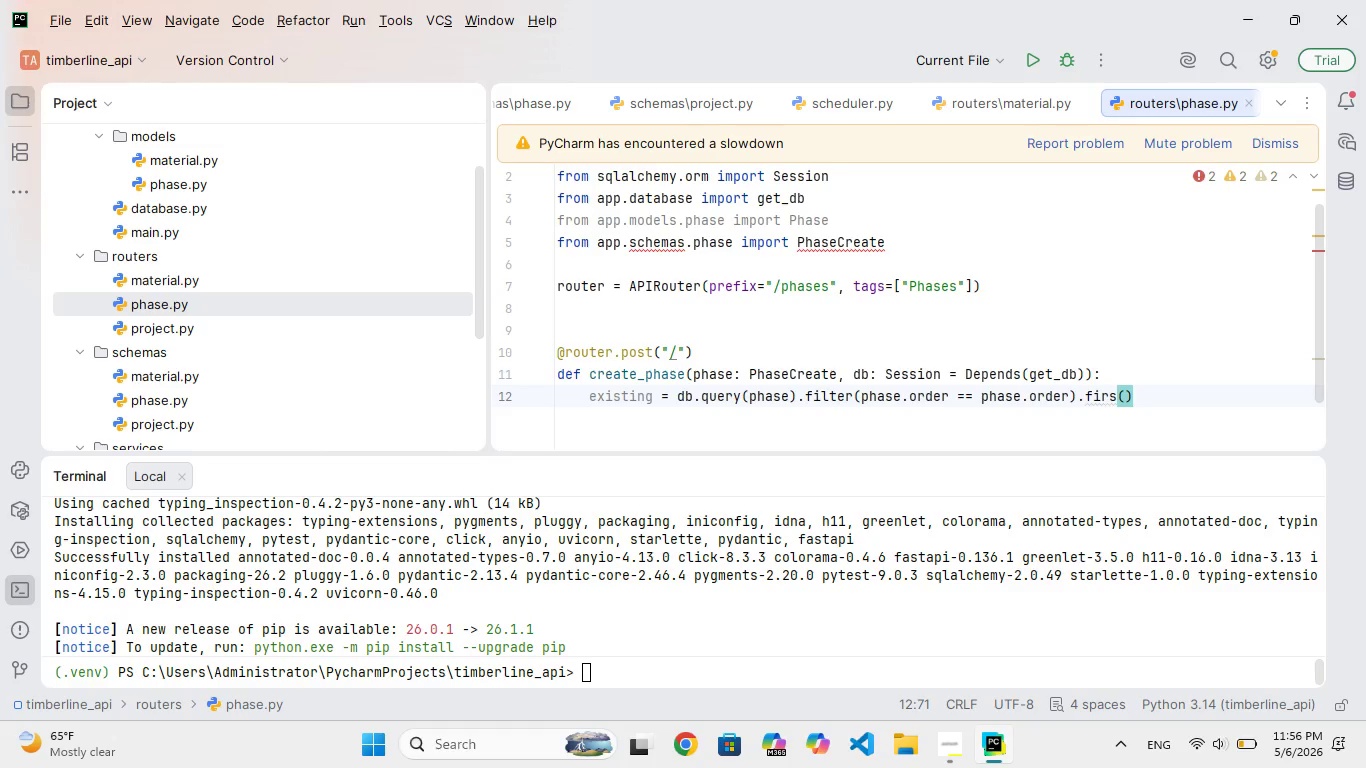 
key(R)
 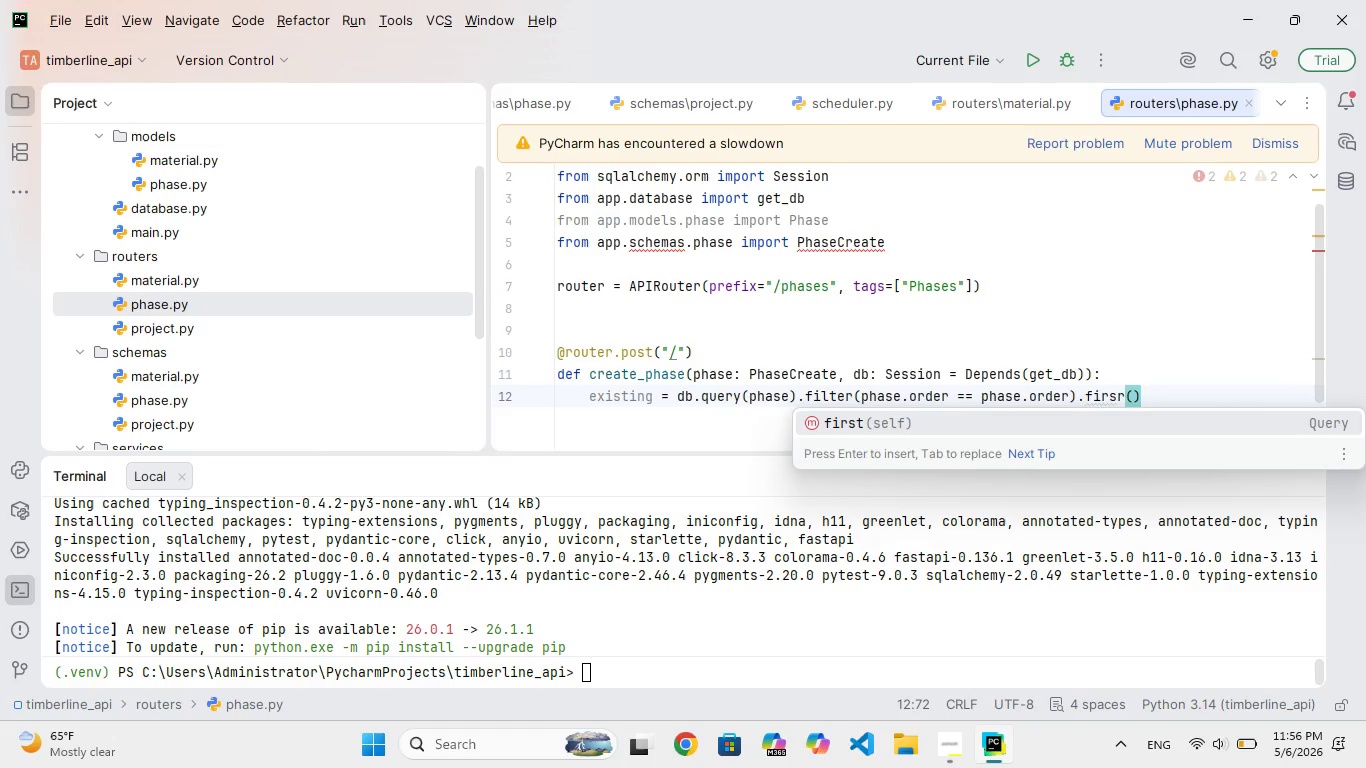 
key(Backspace)
 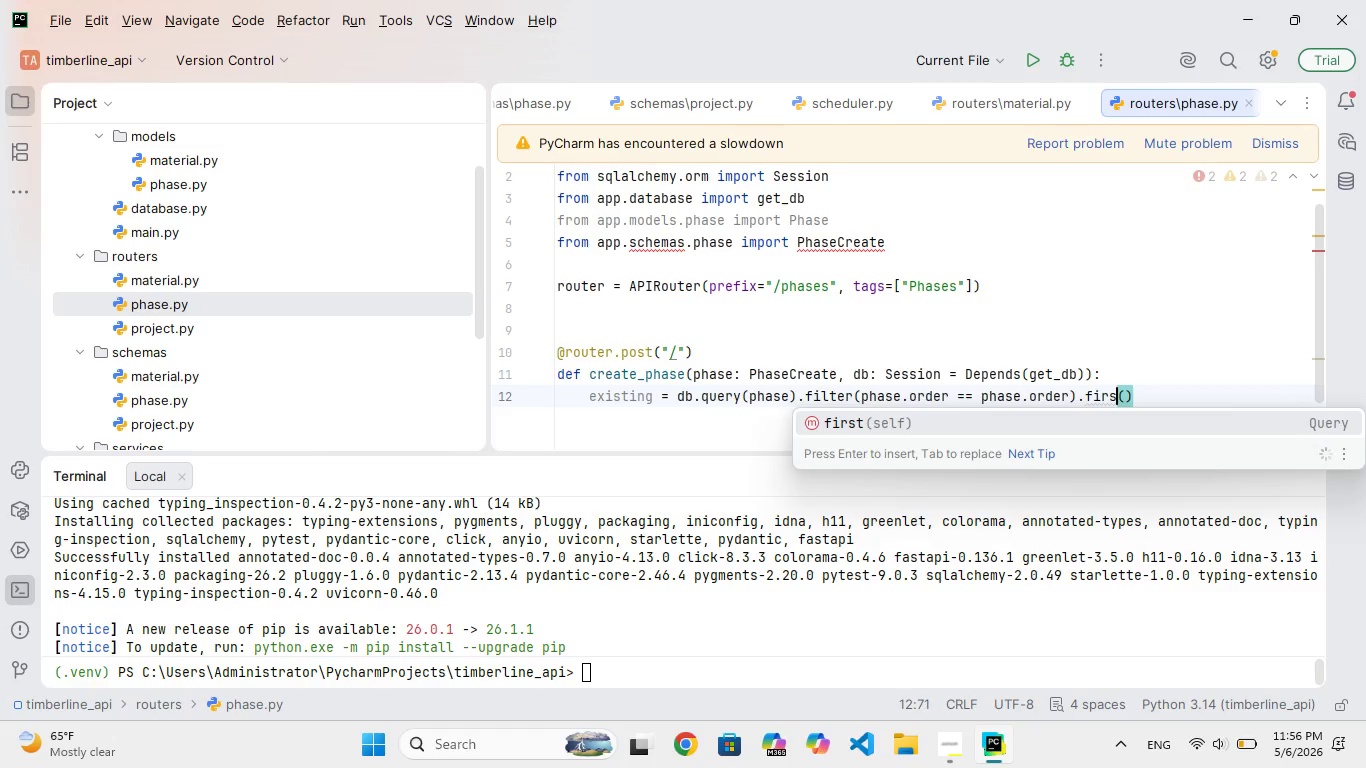 
key(T)
 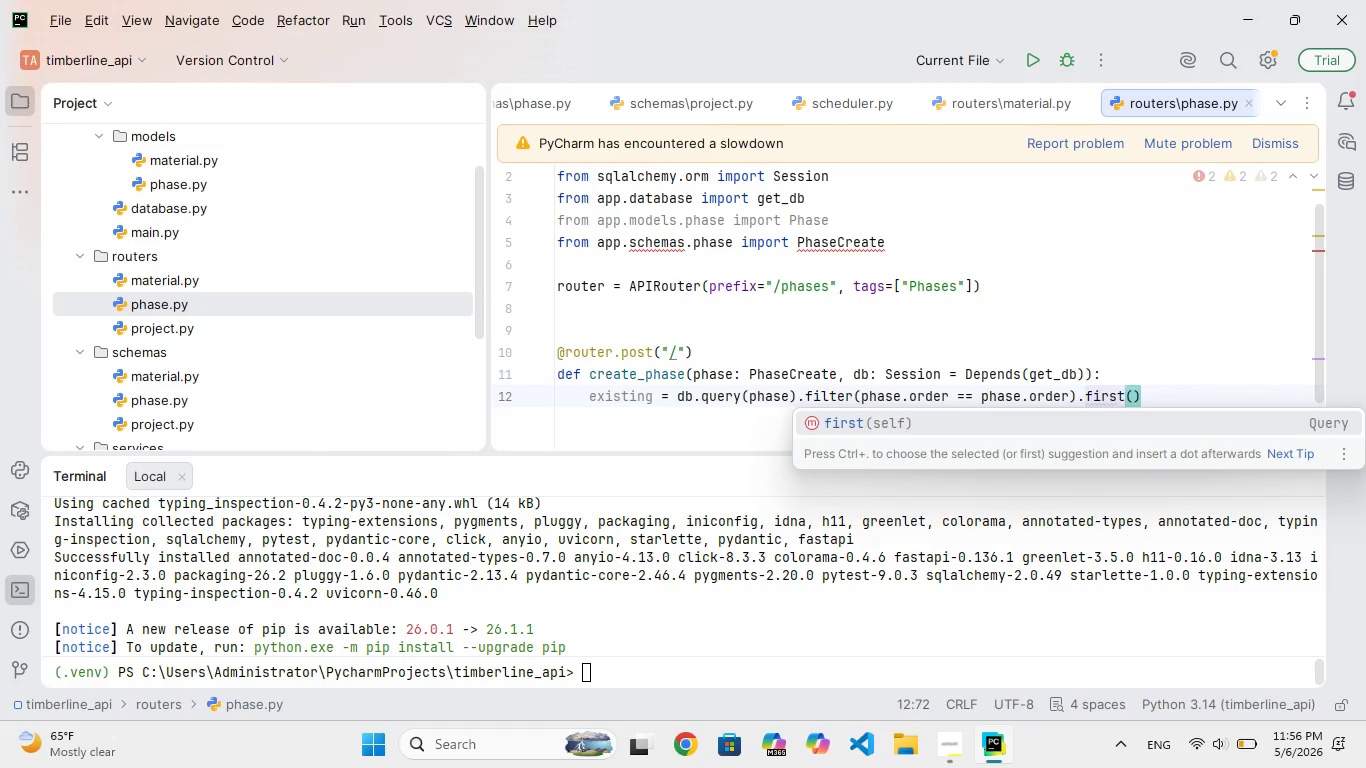 
key(ArrowRight)
 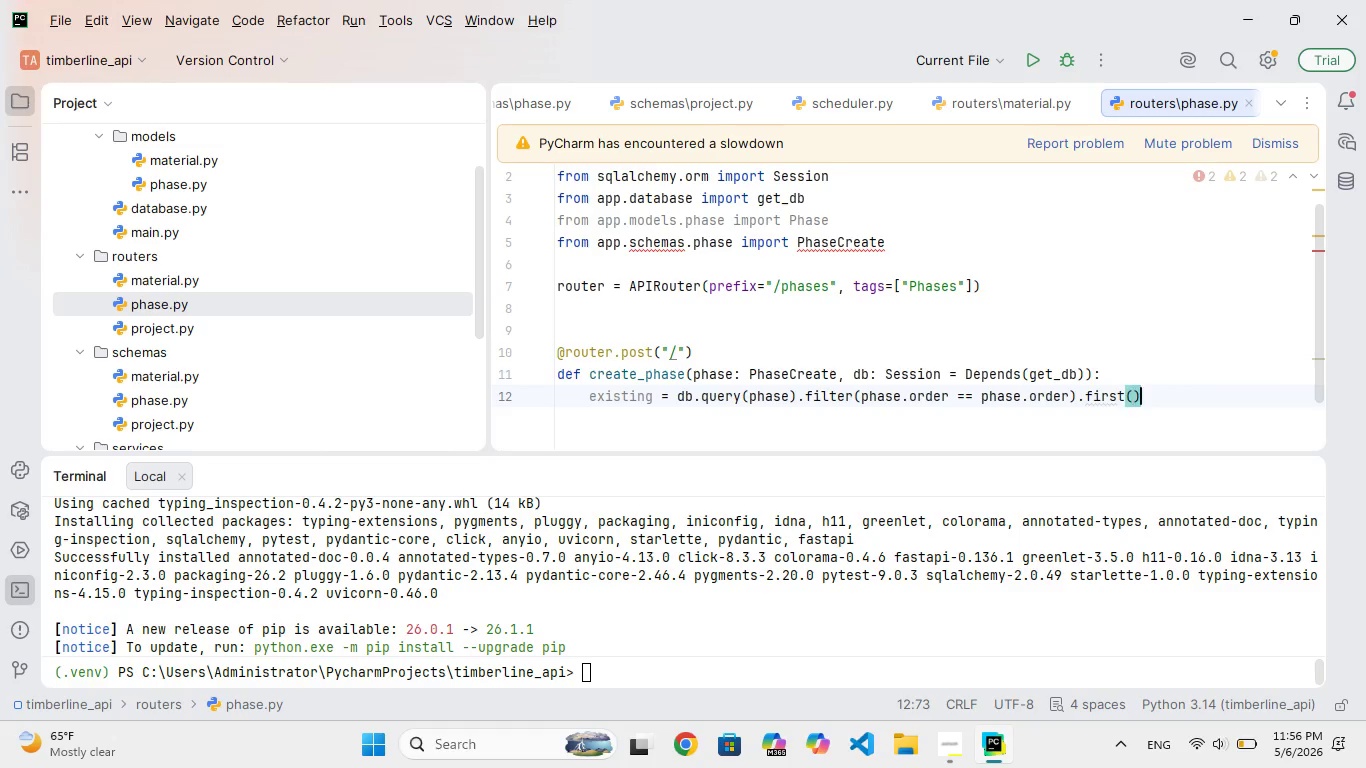 
key(ArrowRight)
 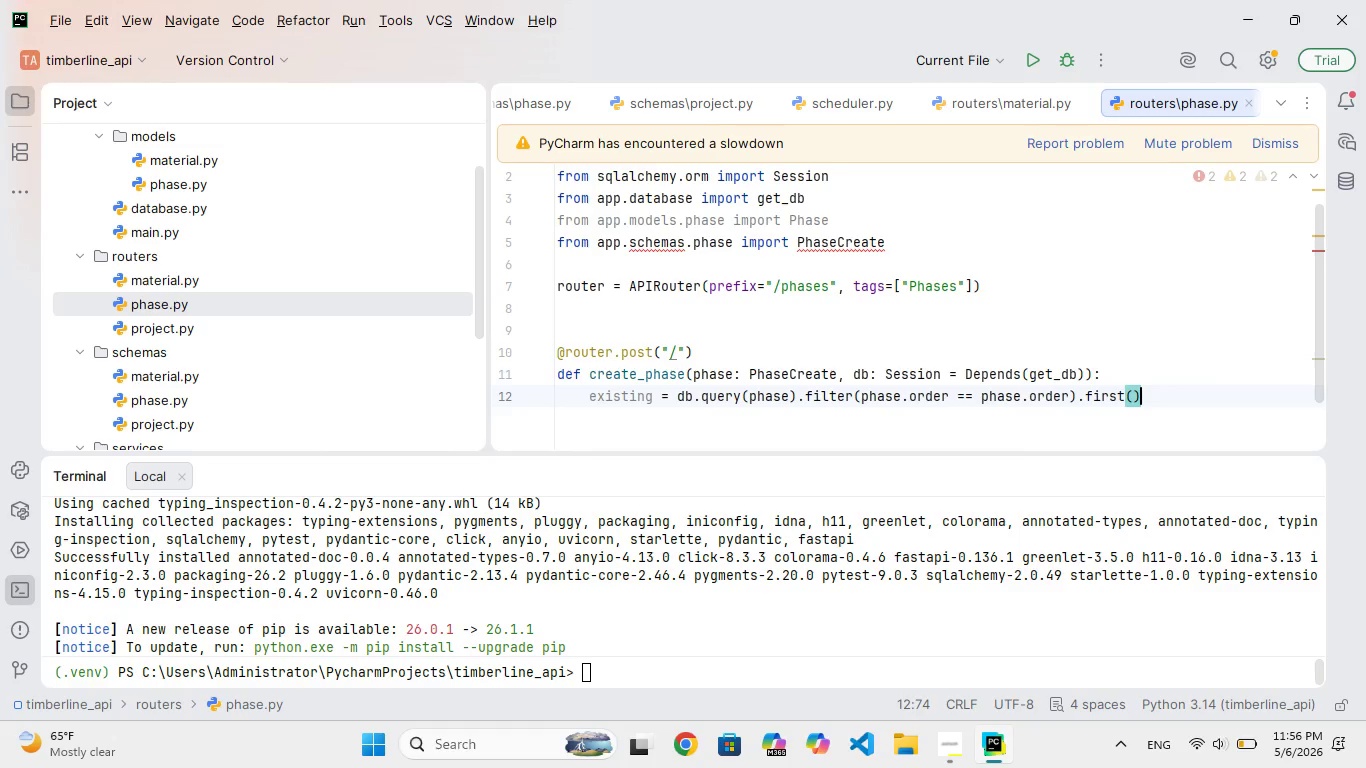 
key(Enter)
 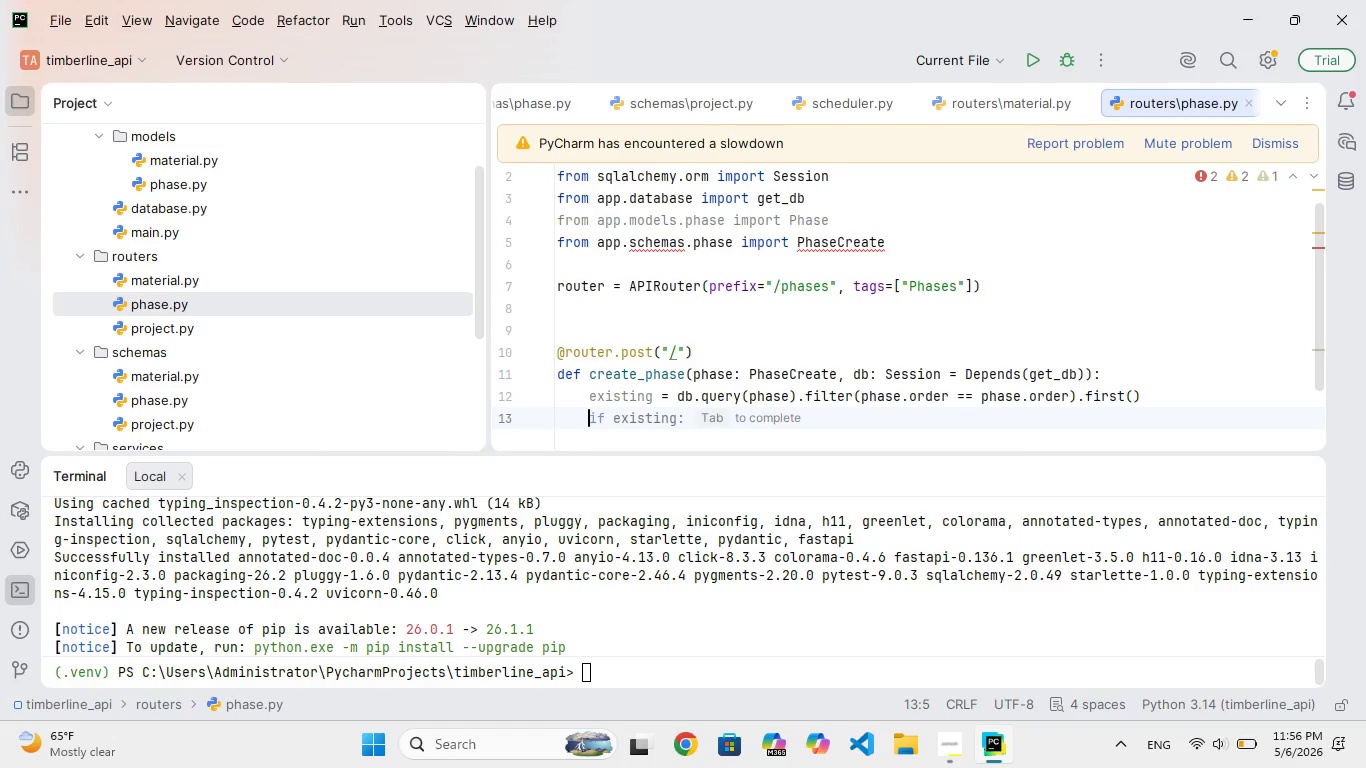 
wait(5.34)
 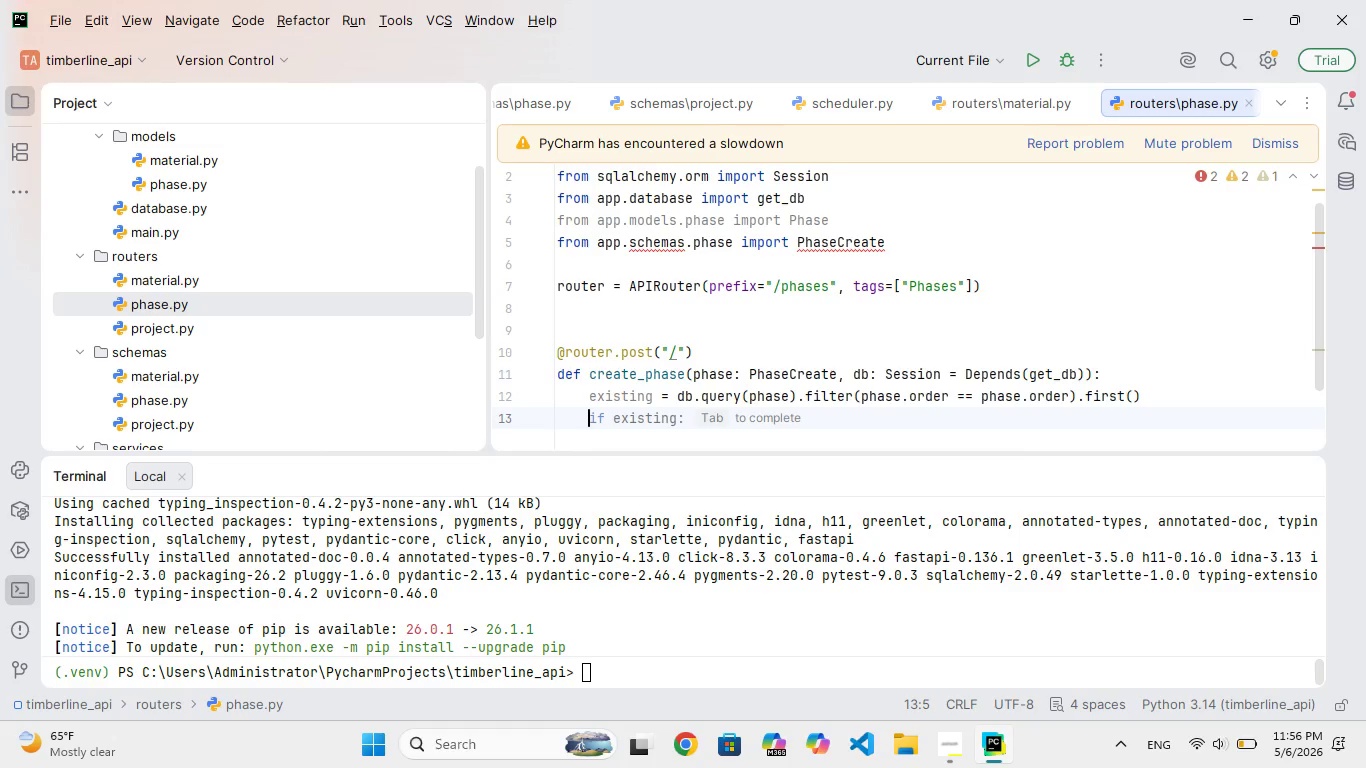 
type(if existing:)
 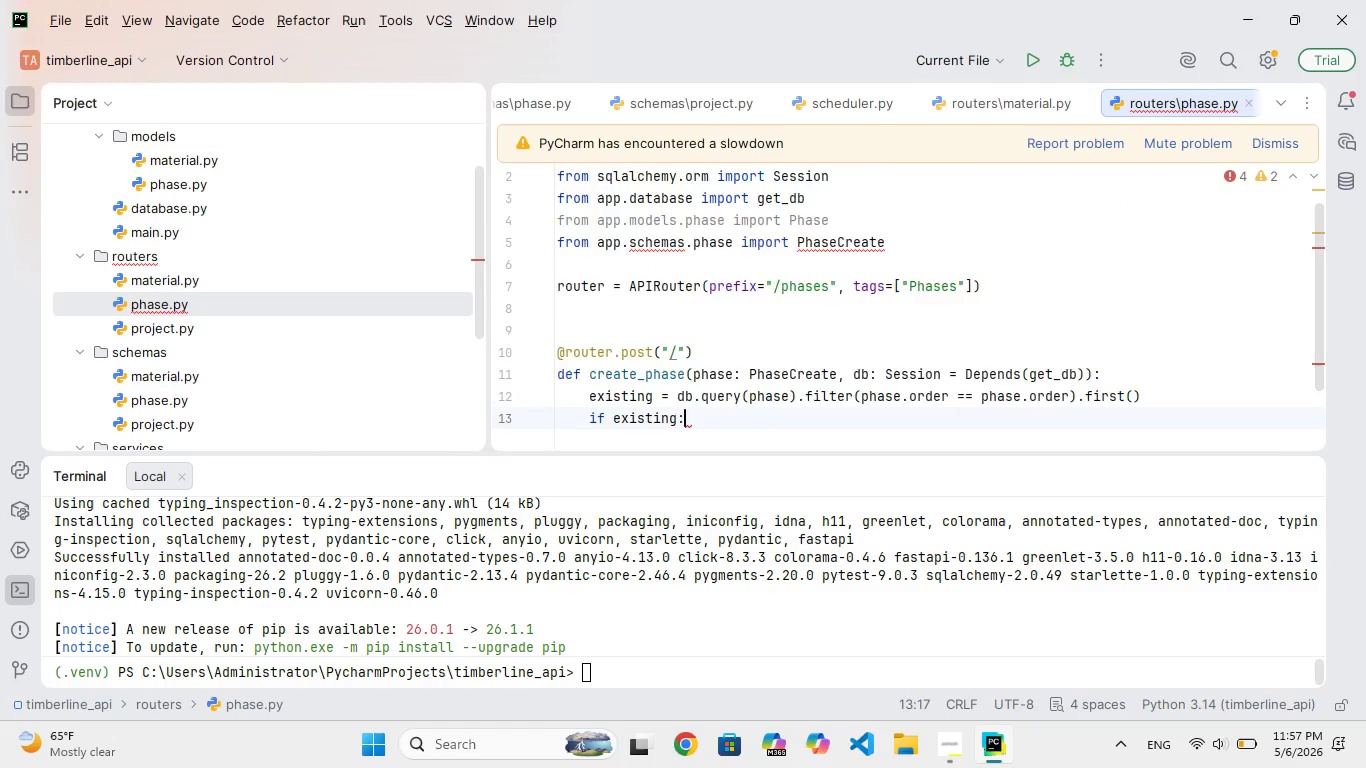 
key(Enter)
 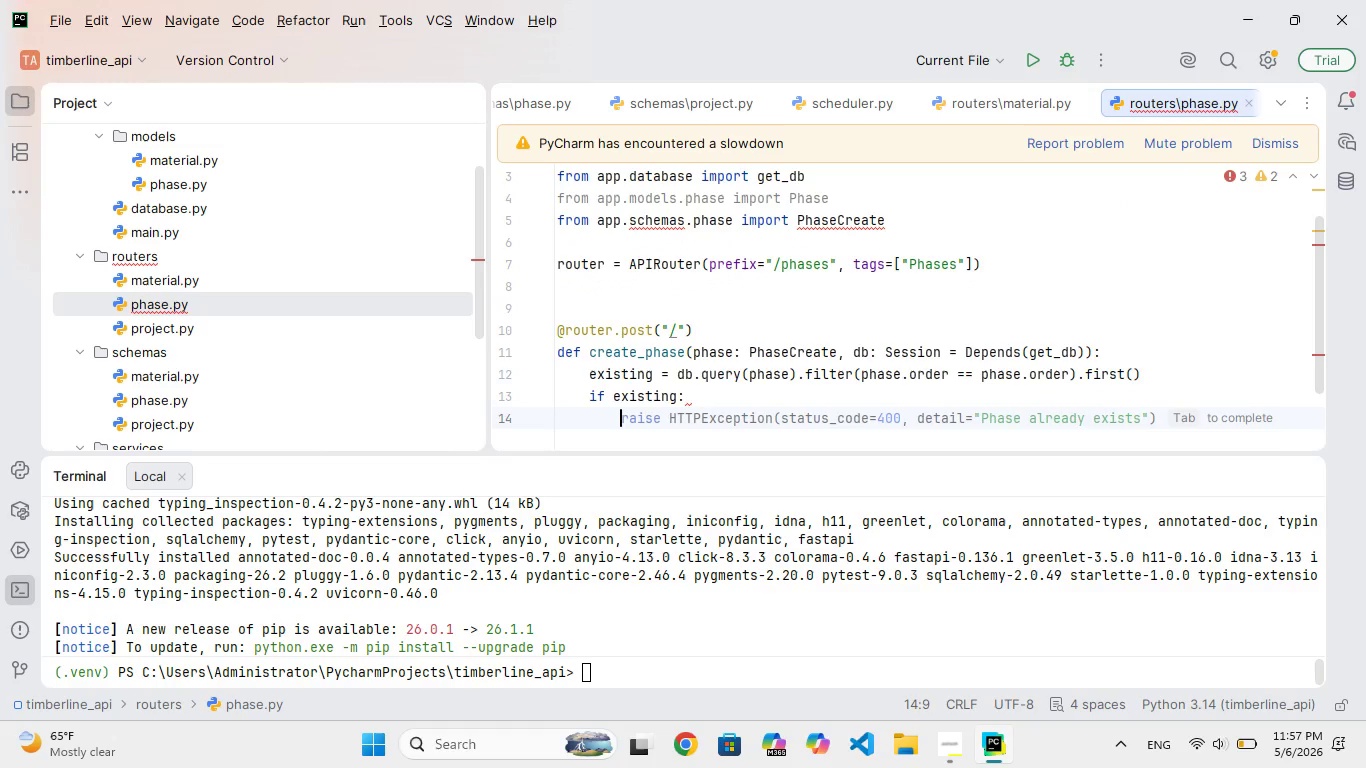 
type(raie HTTPExeption(status_code=400, detail="Phase order must be unique)
 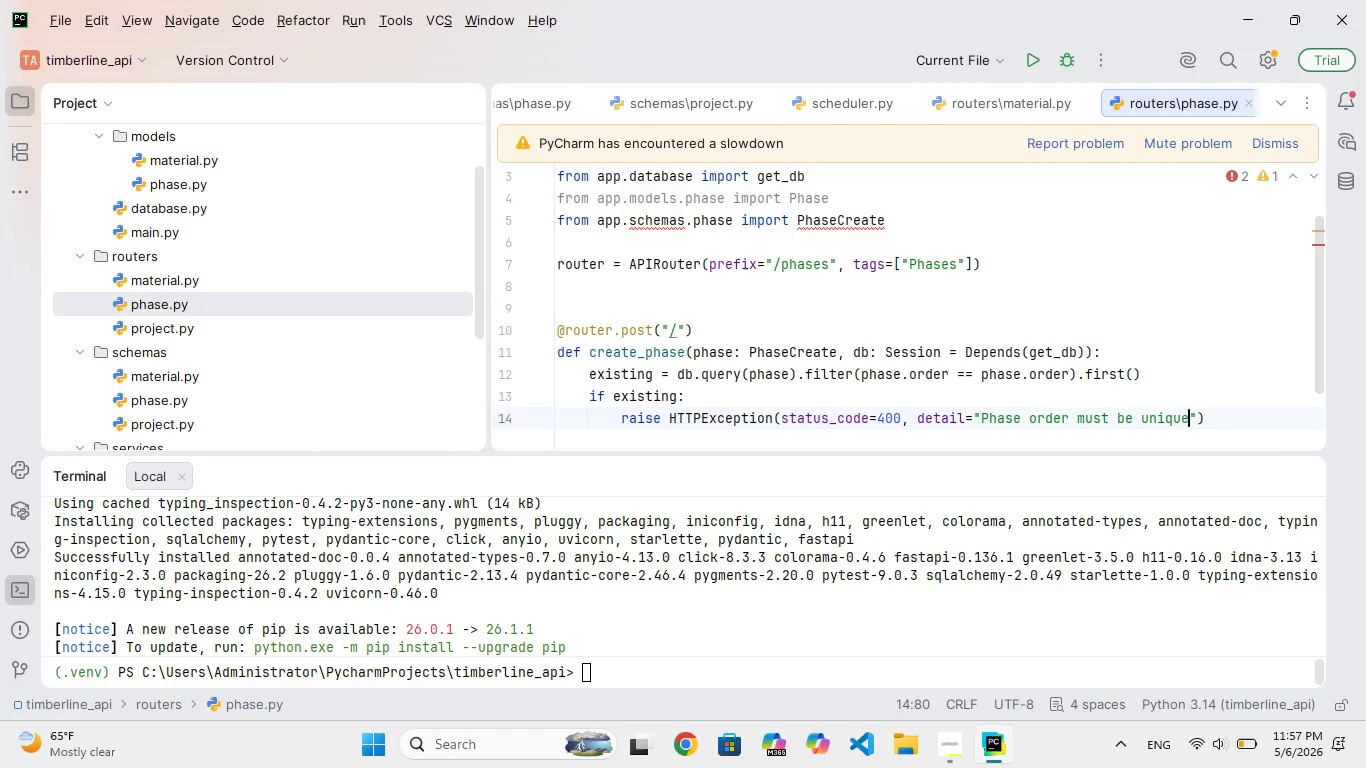 
key(ArrowRight)
 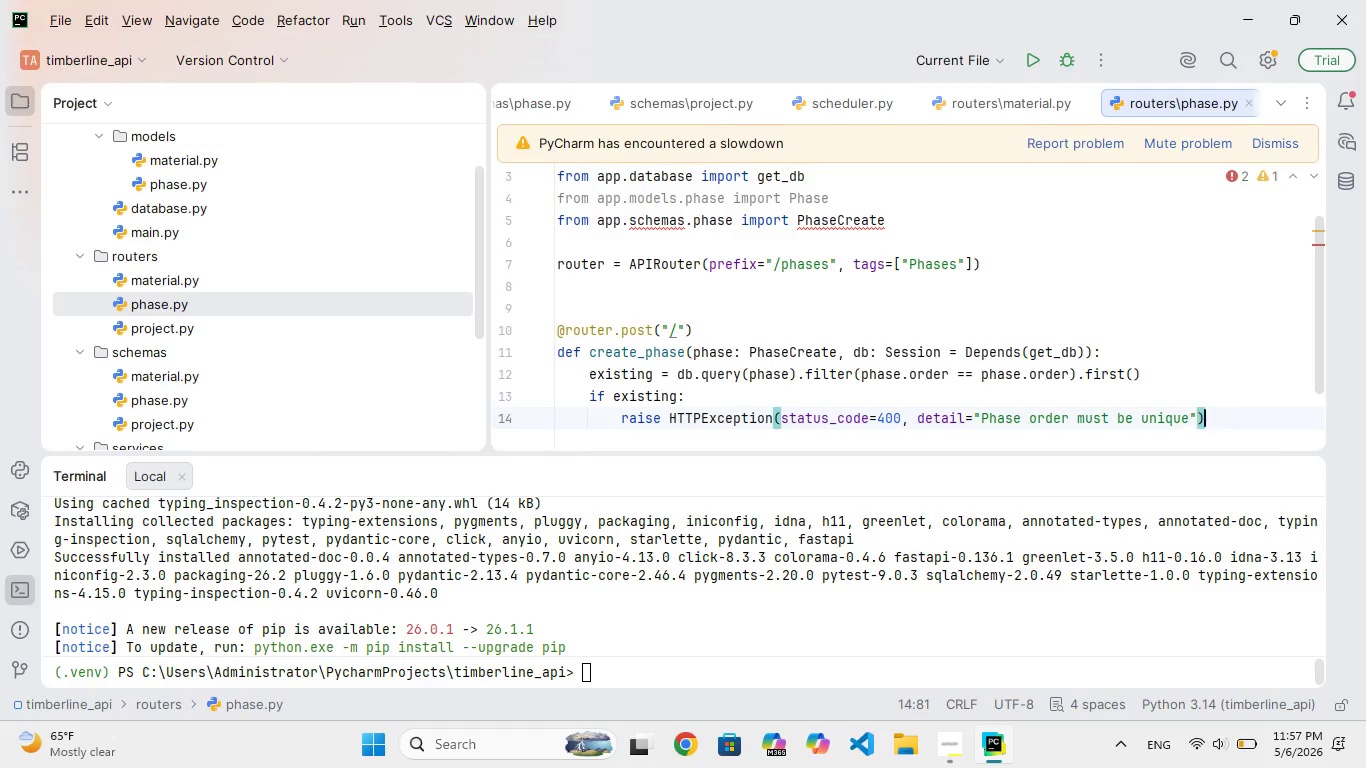 
key(ArrowRight)
 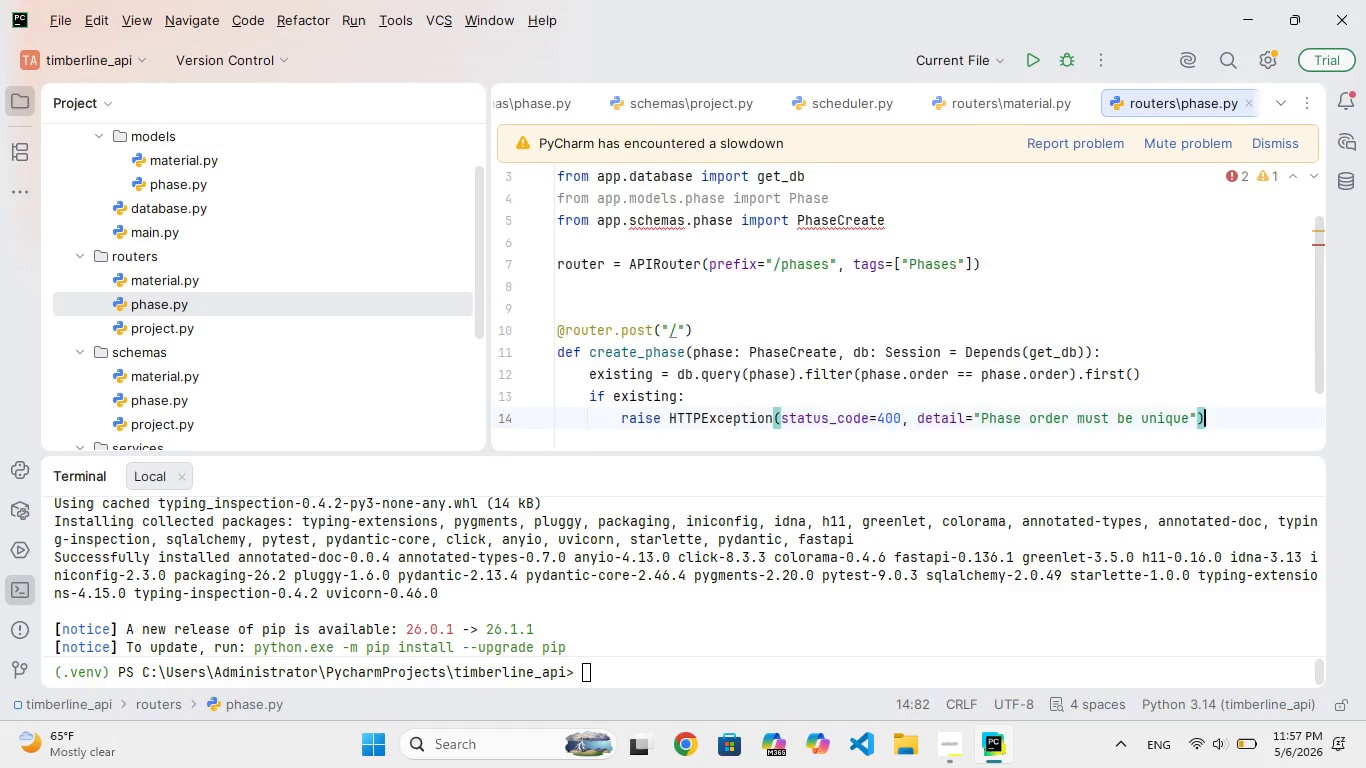 
key(Enter)
 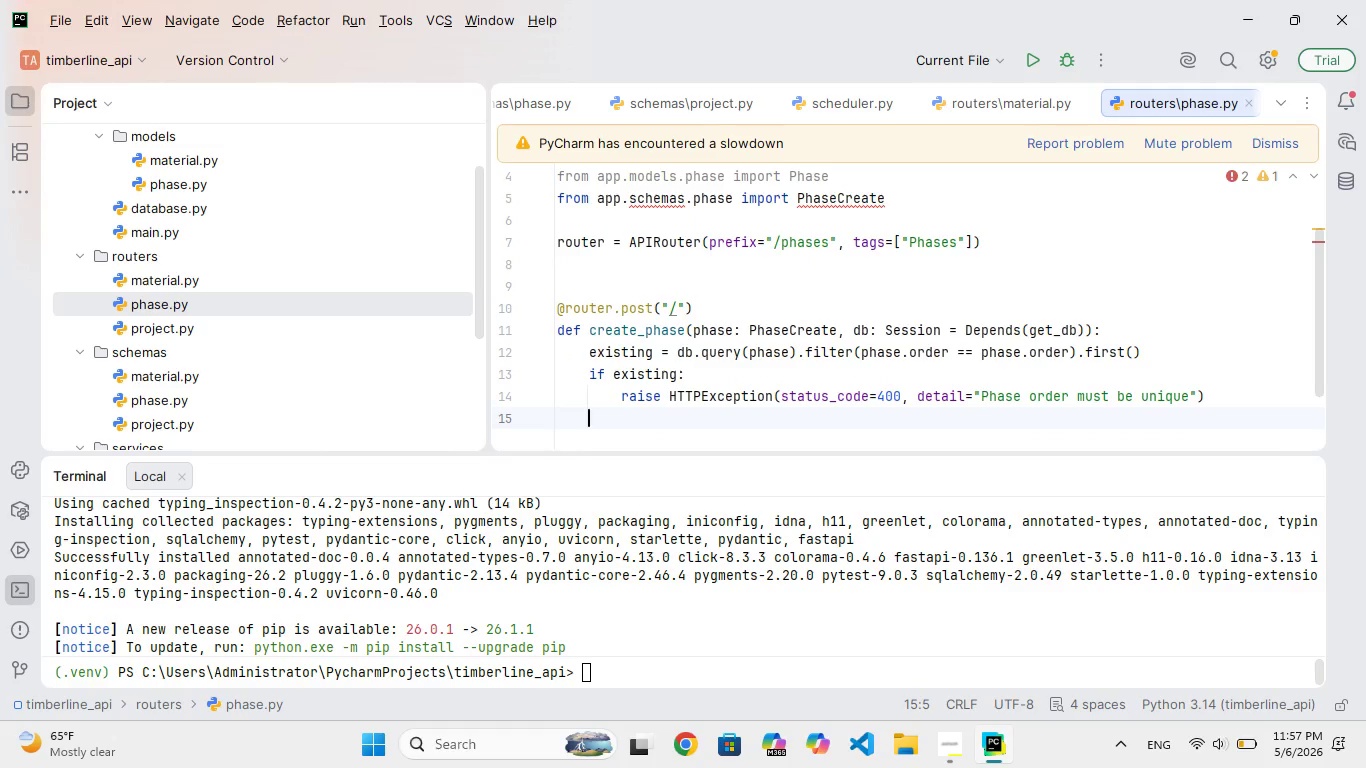 
key(Enter)
 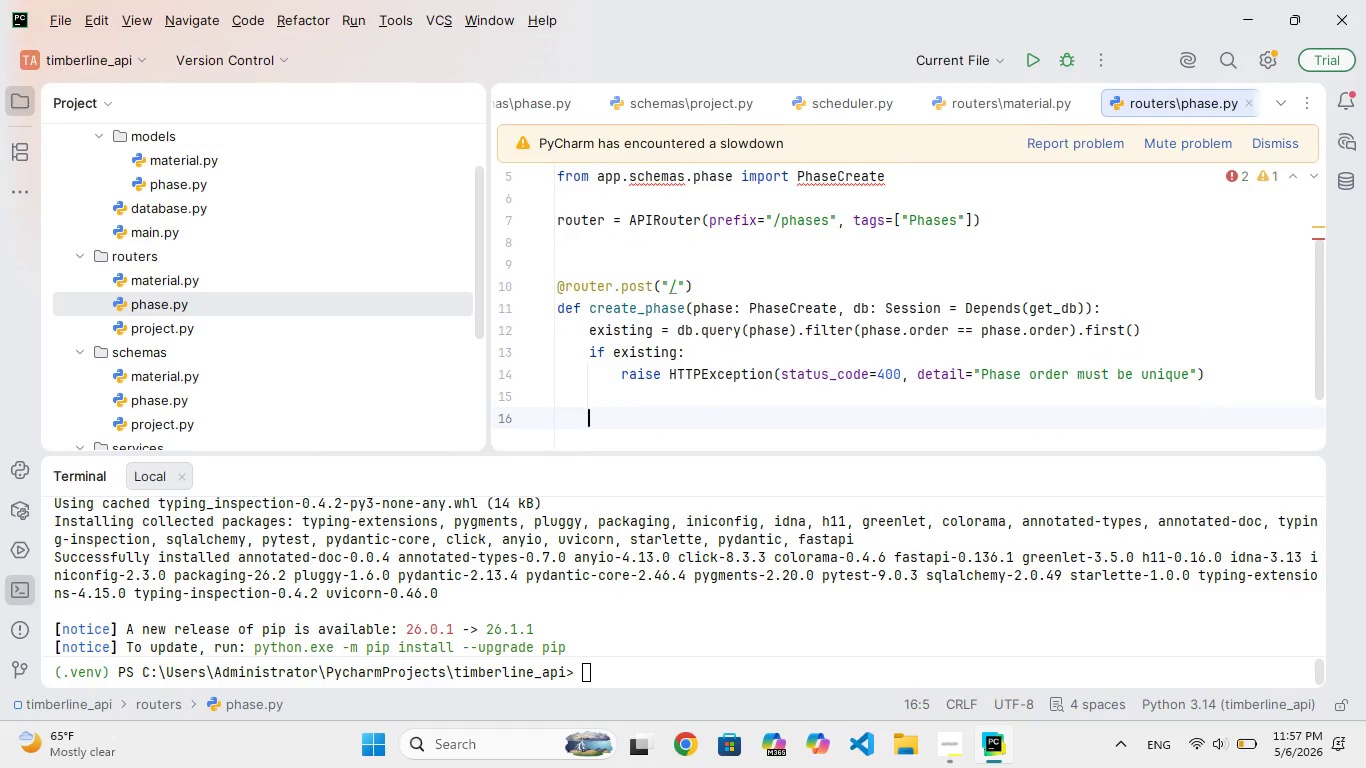 
type(new_phase = Phase(**phase.dict()
 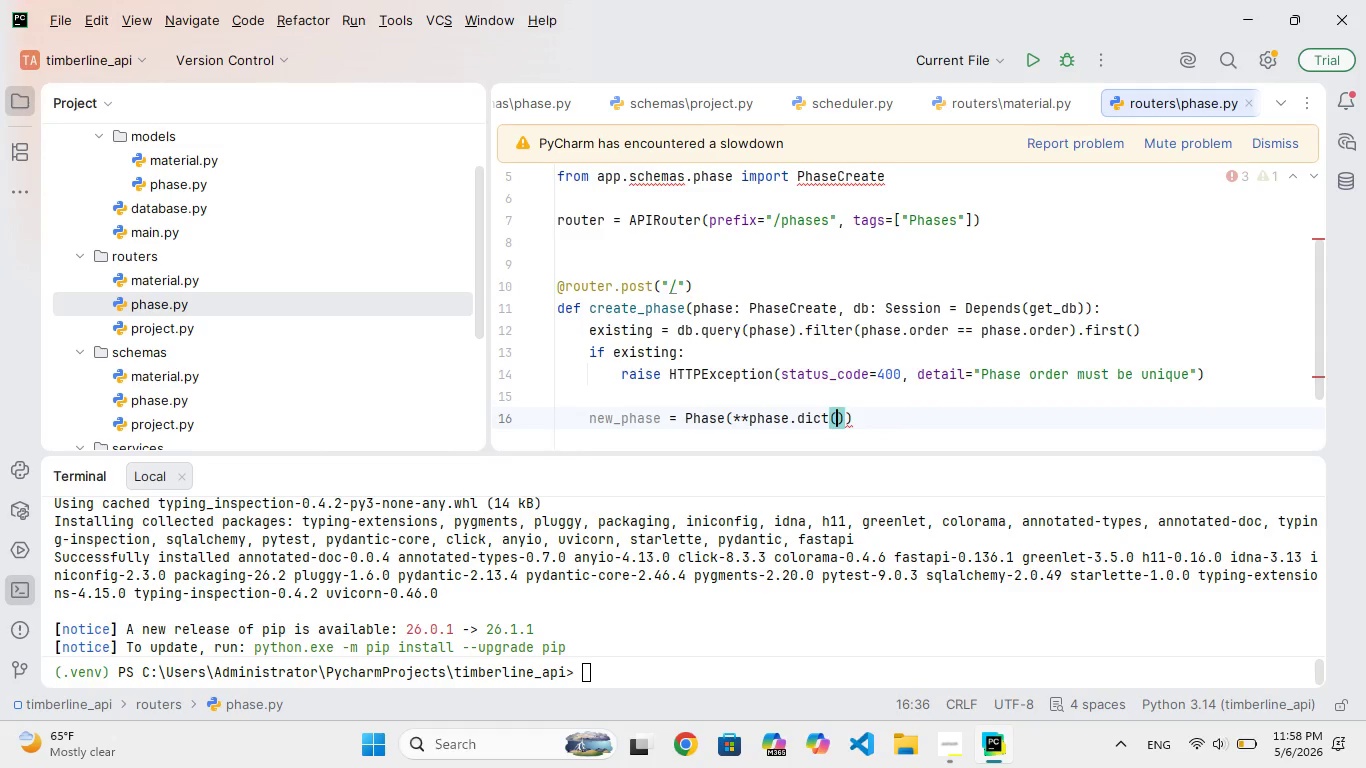 
key(ArrowRight)
 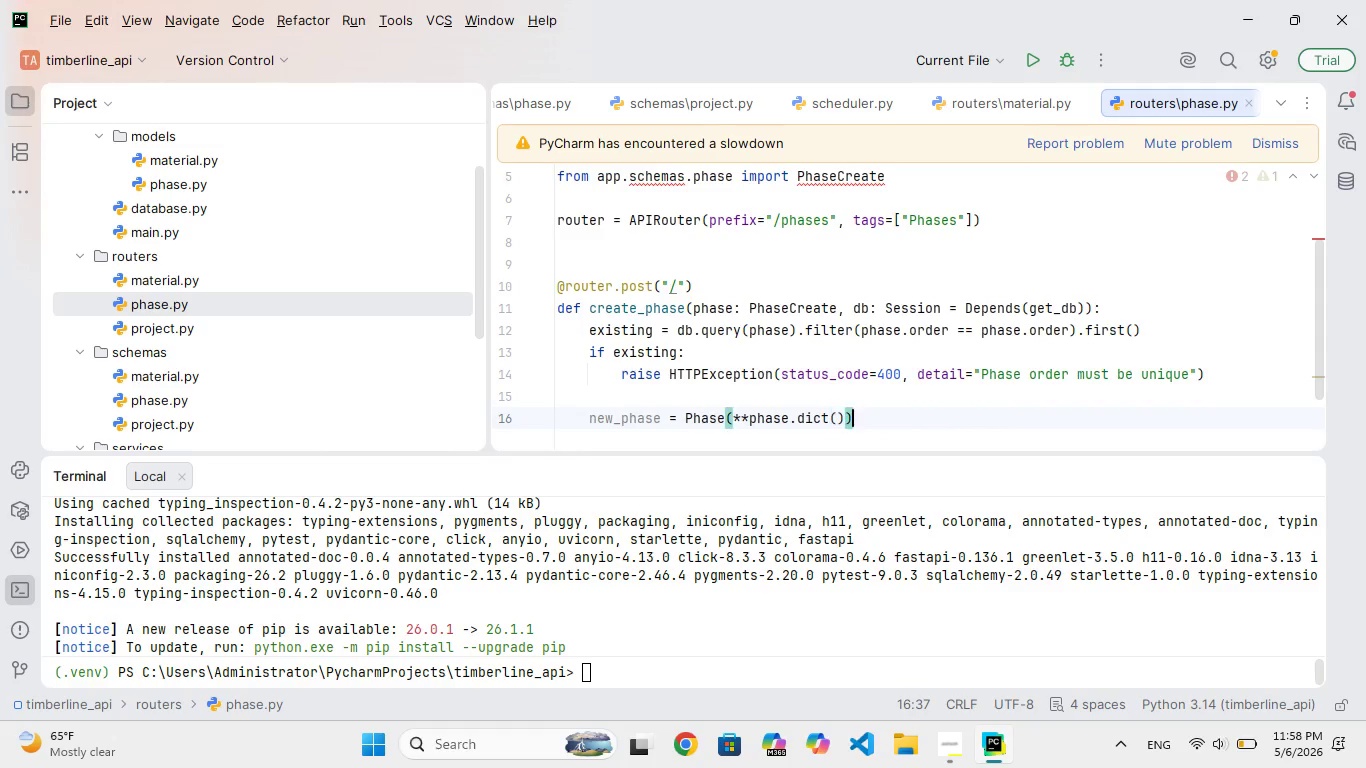 
key(ArrowRight)
 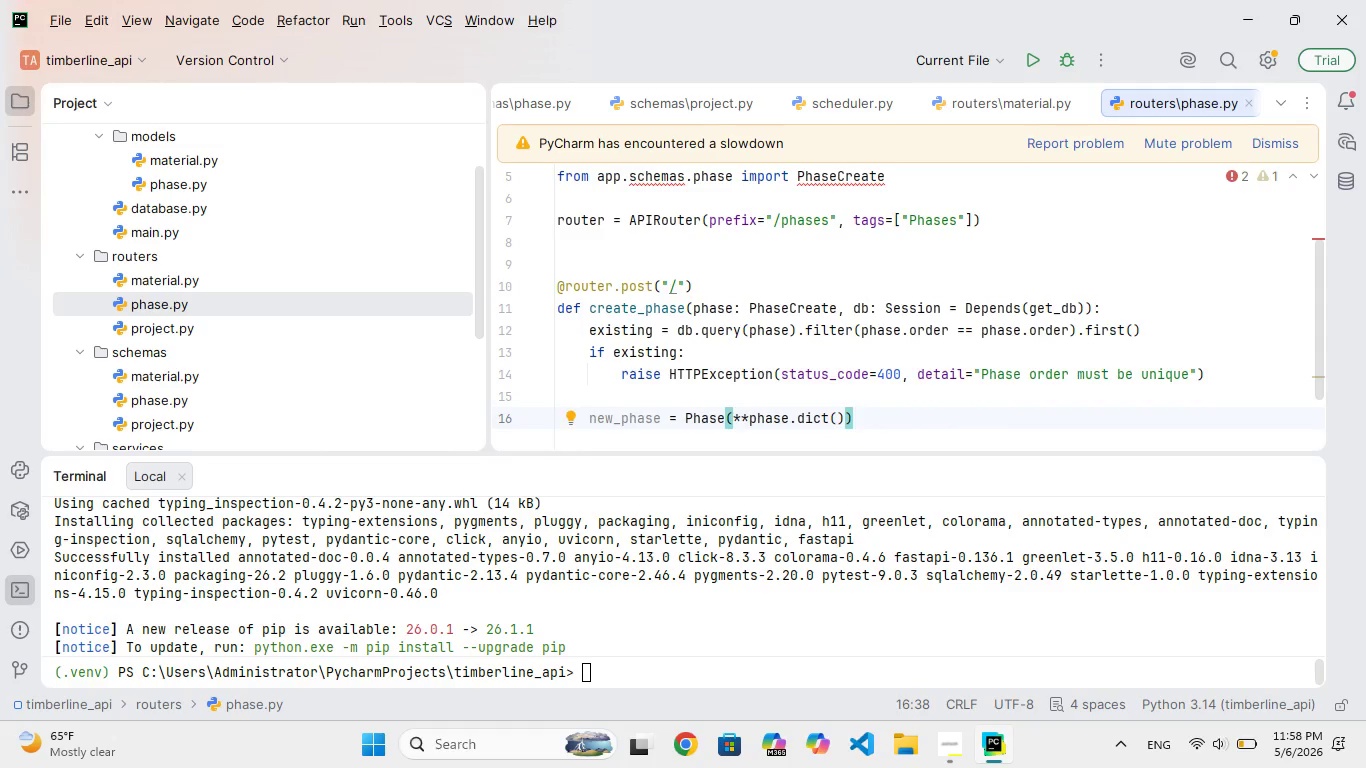 
key(Enter)
 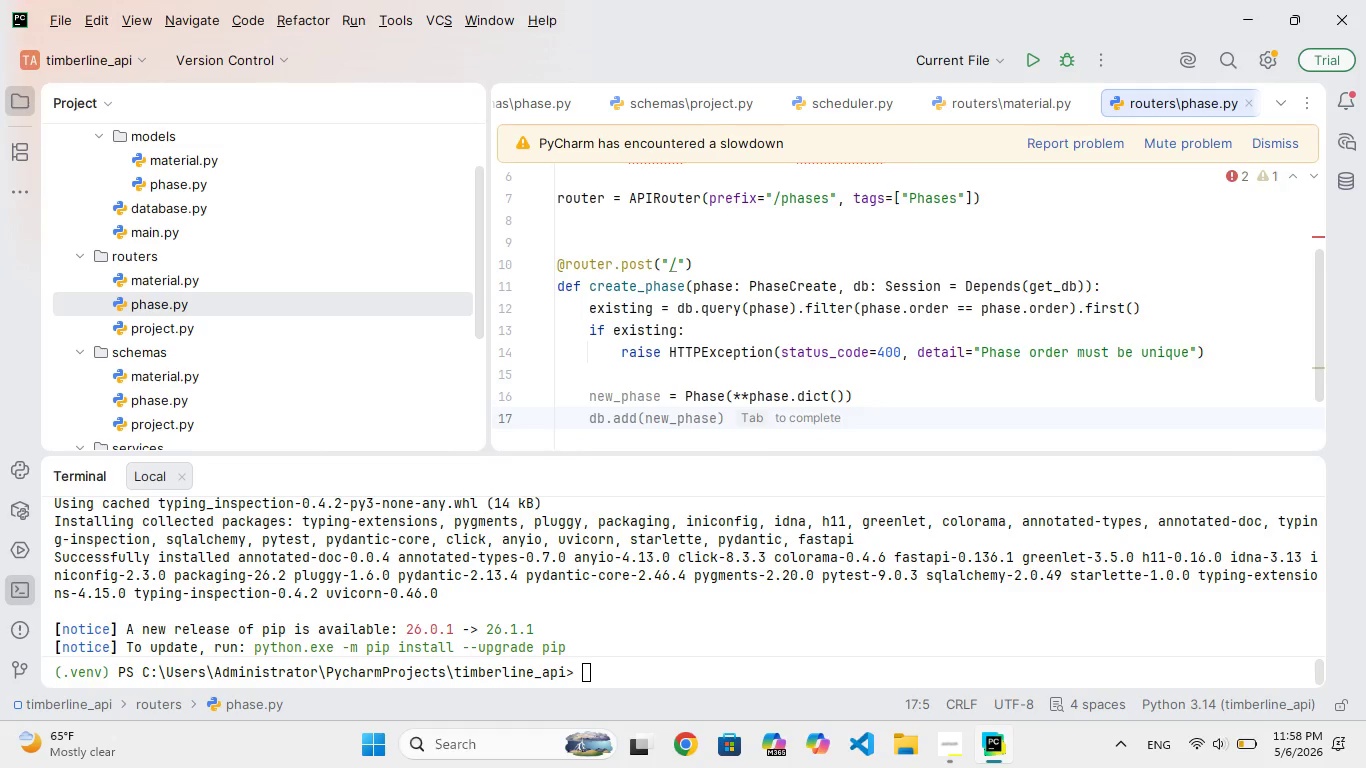 
type(db.add(new_phase)
 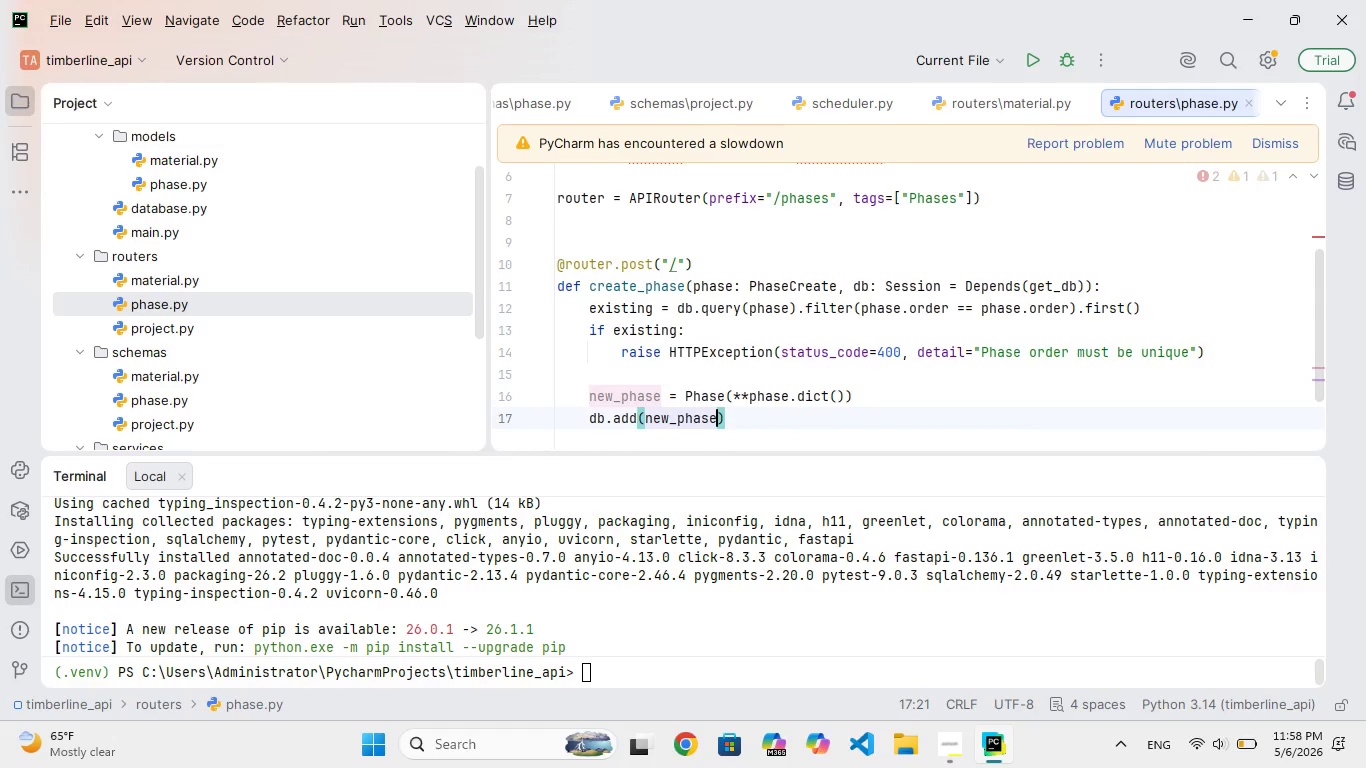 
key(ArrowRight)
 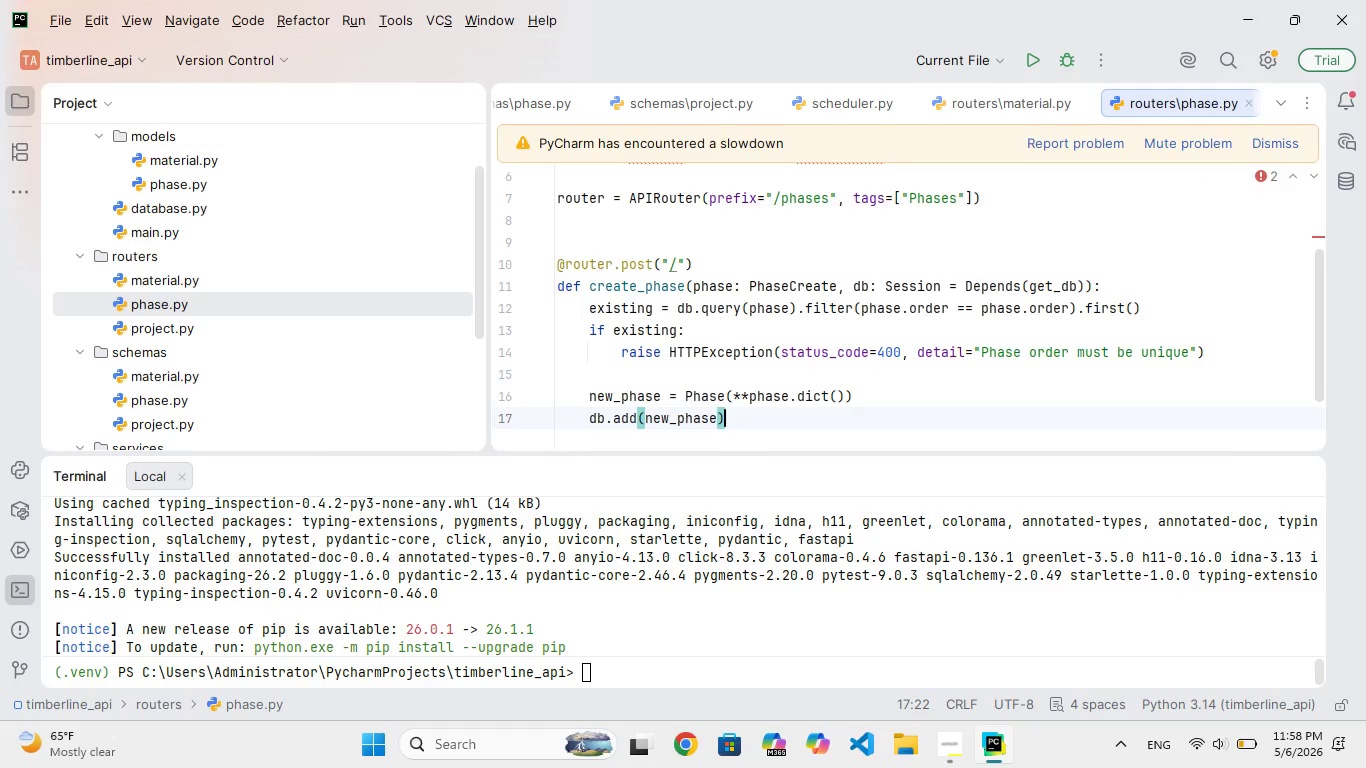 
key(ArrowRight)
 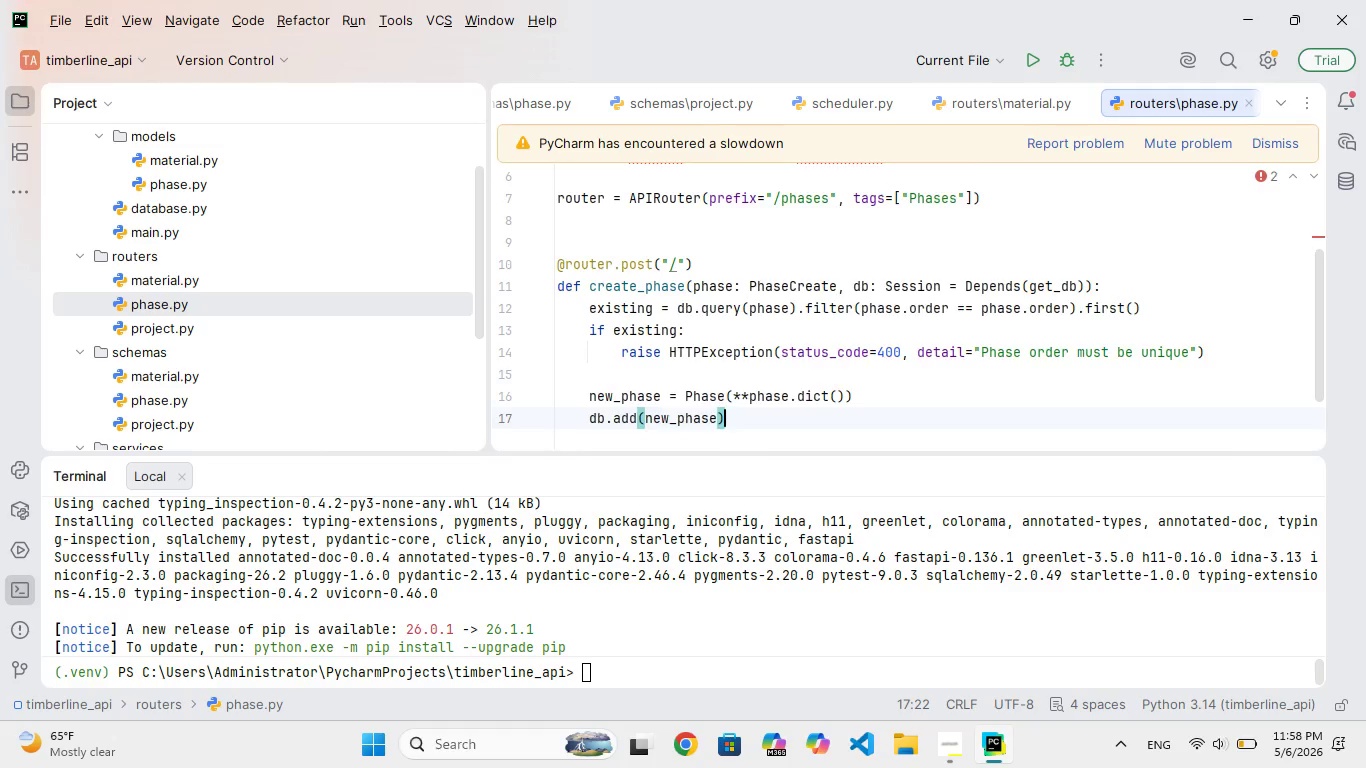 
key(Enter)
 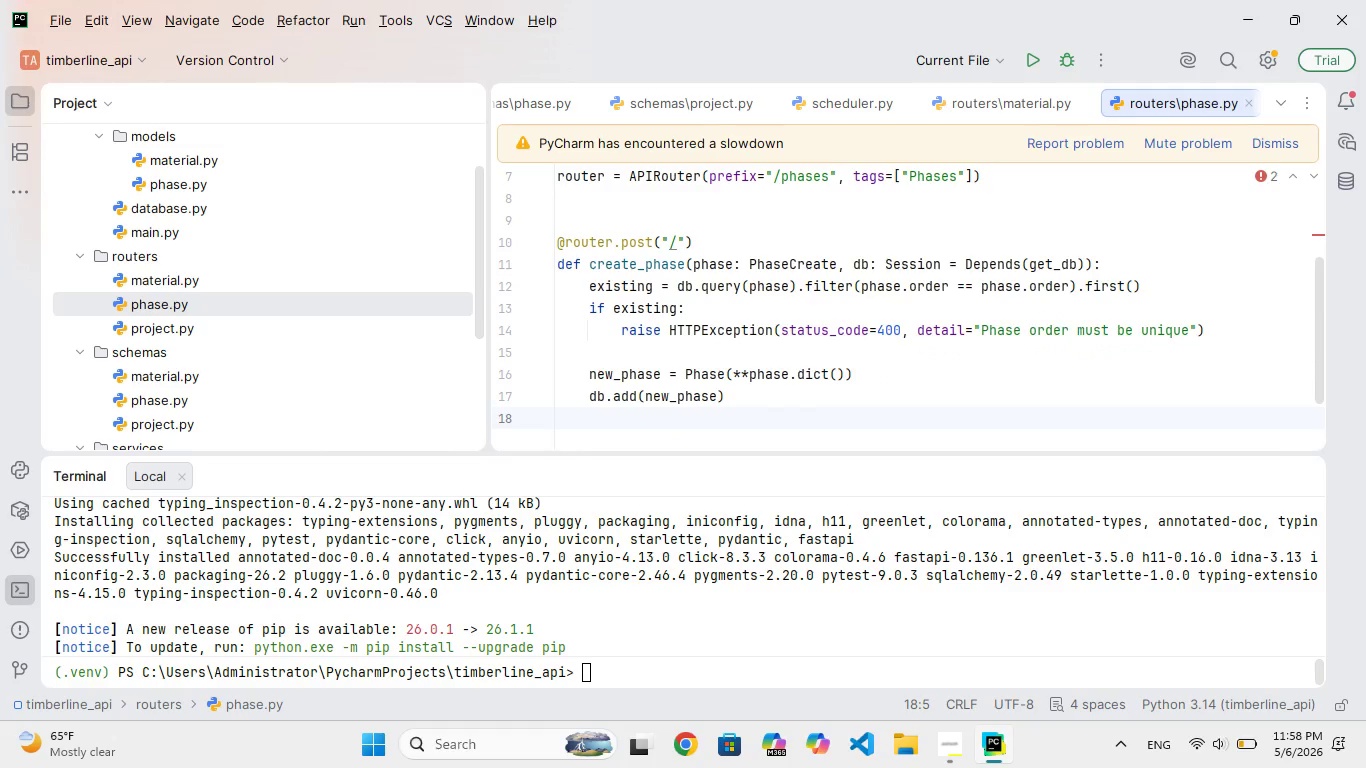 
type(db.commit()
 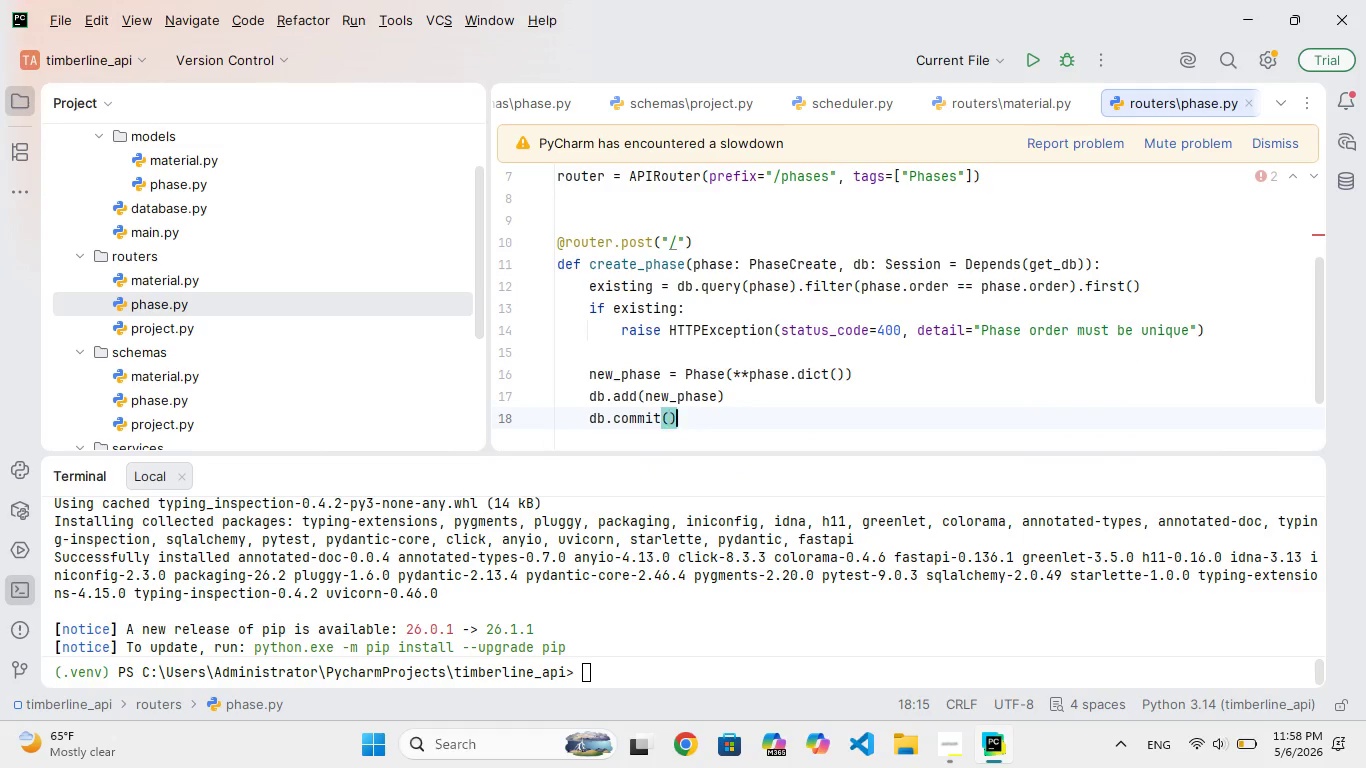 
 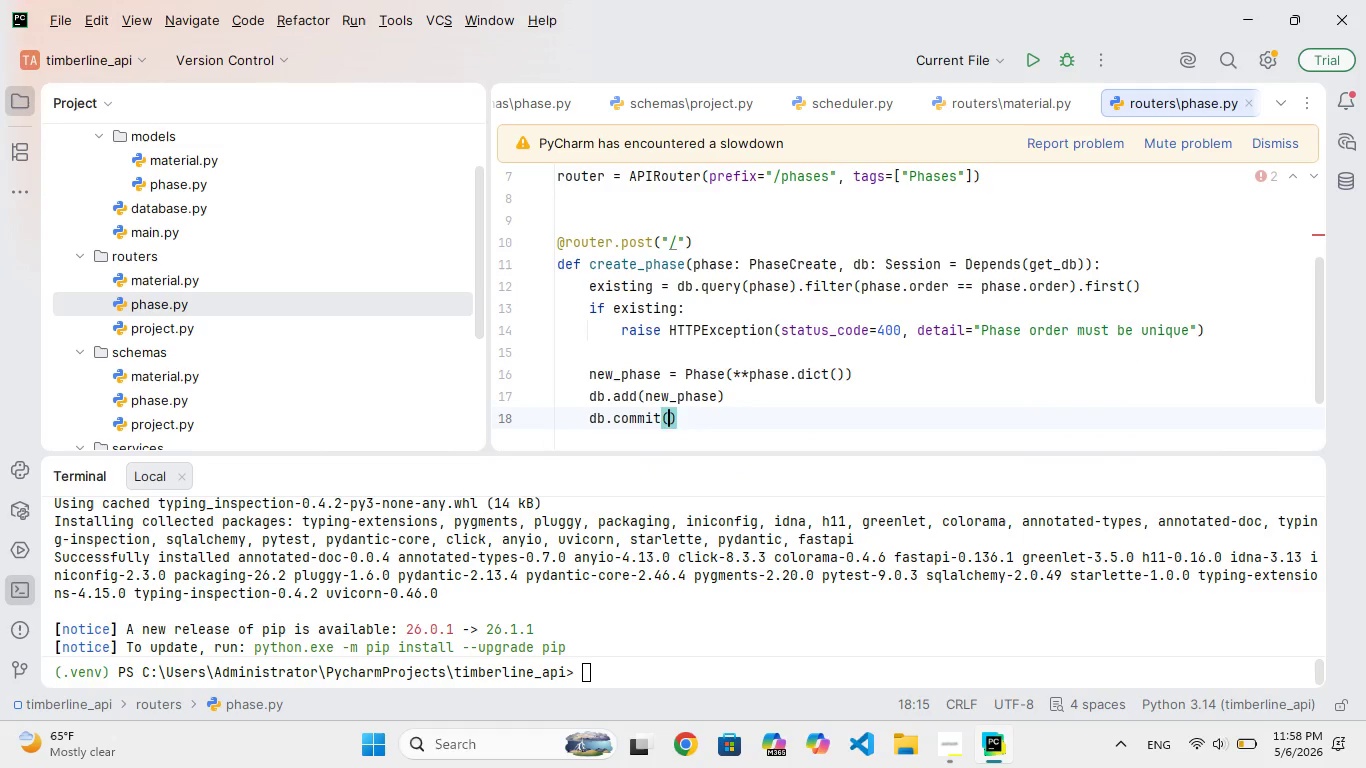 
key(ArrowRight)
 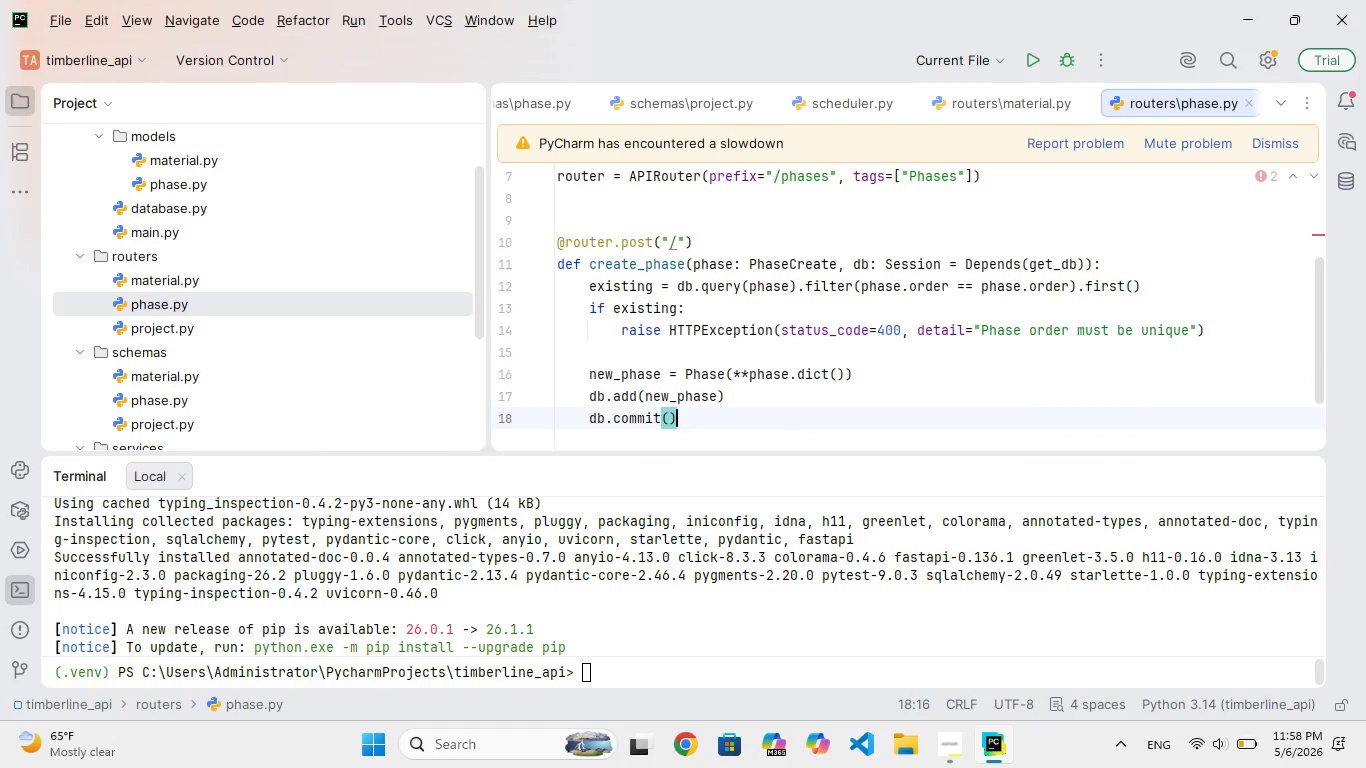 
key(Enter)
 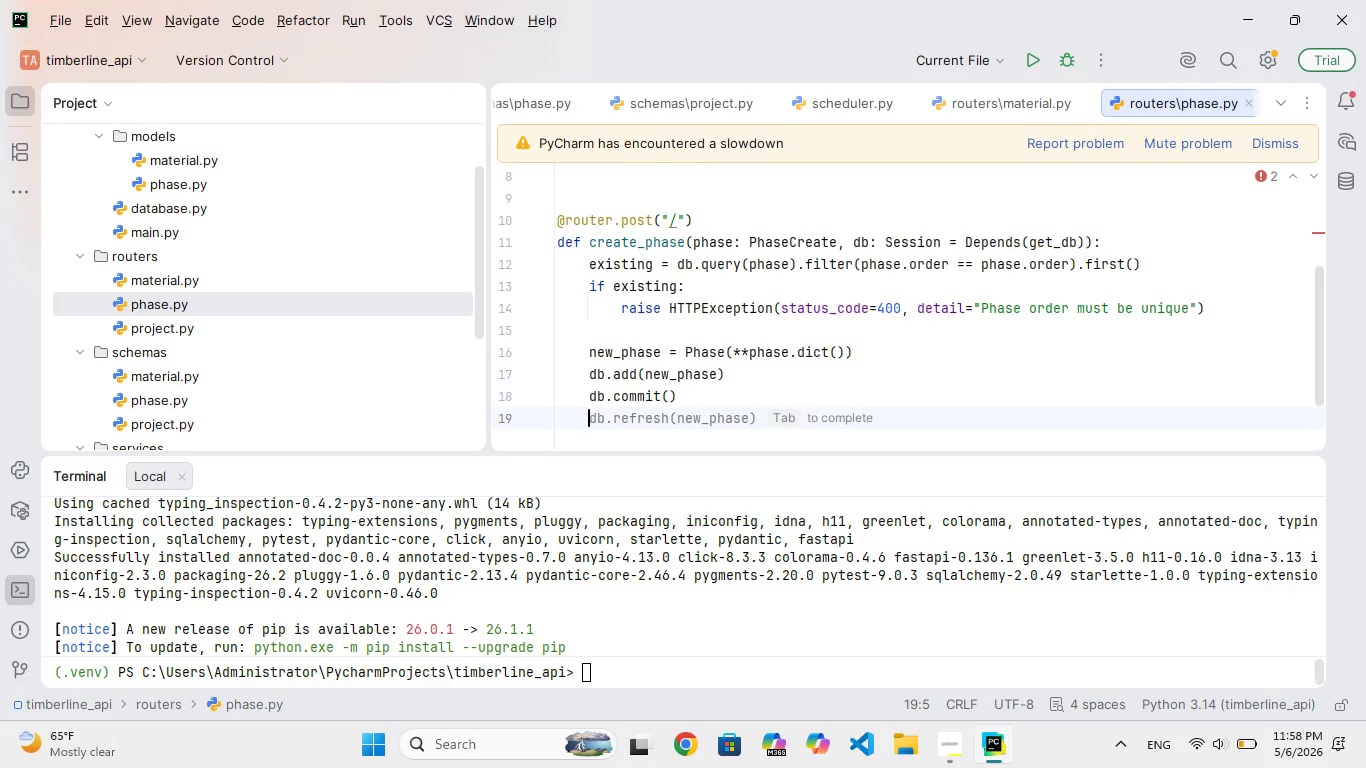 
type(db.refres(new_phase)
 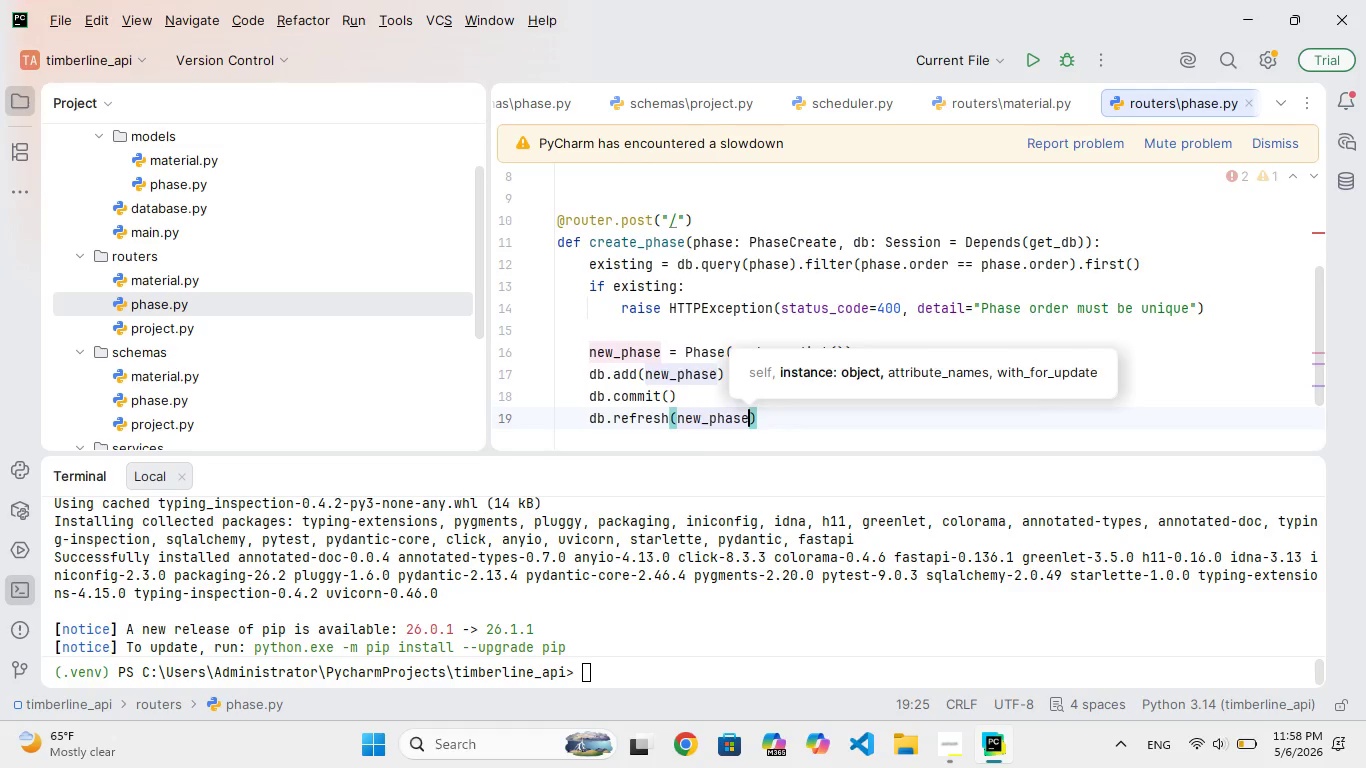 
key(ArrowRight)
 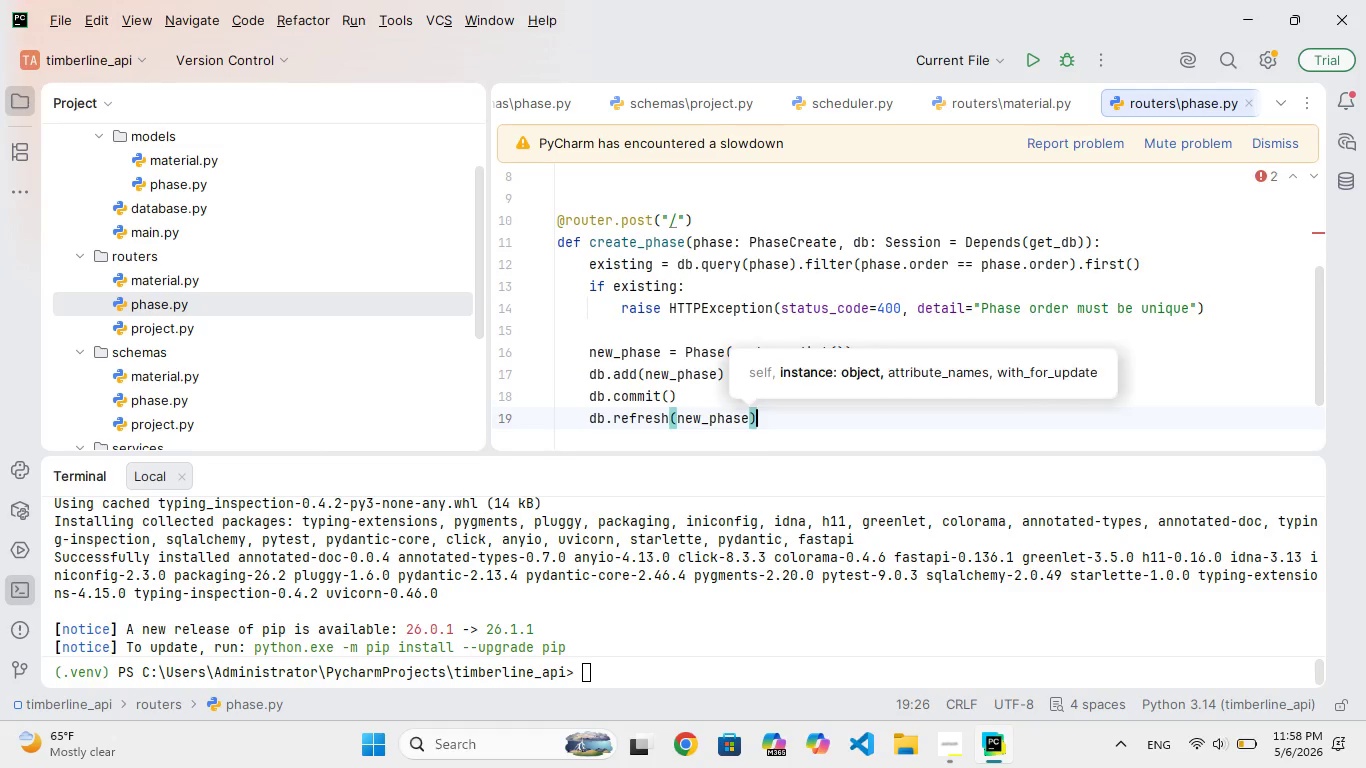 
key(ArrowRight)
 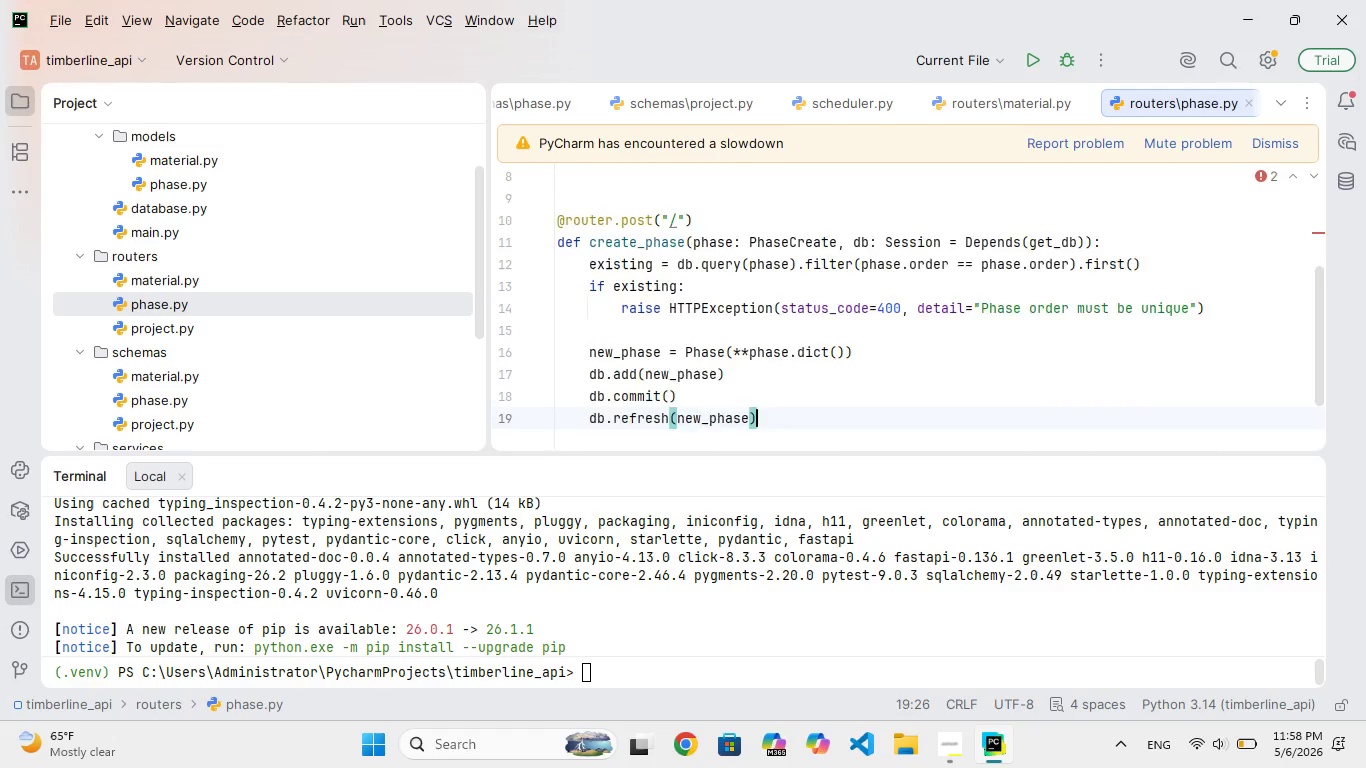 
key(Enter)
 